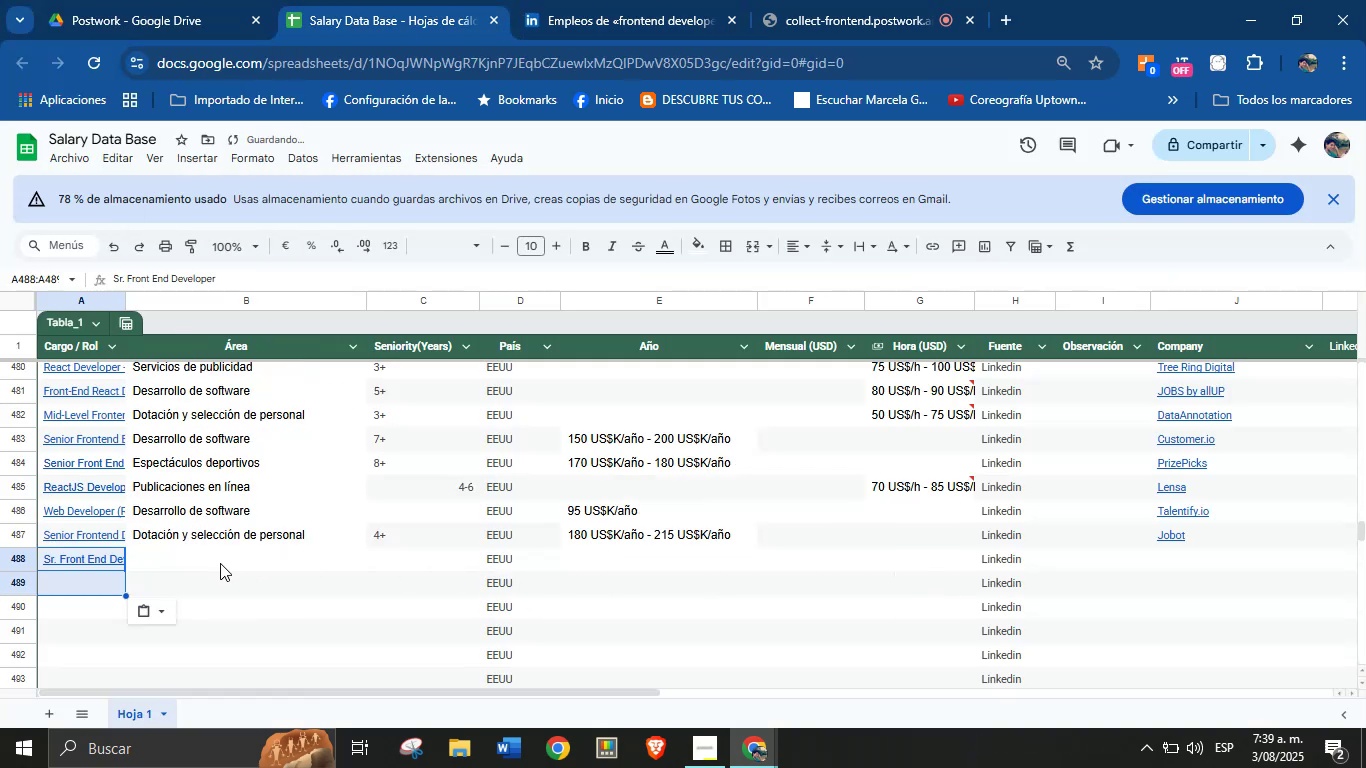 
key(Meta+V)
 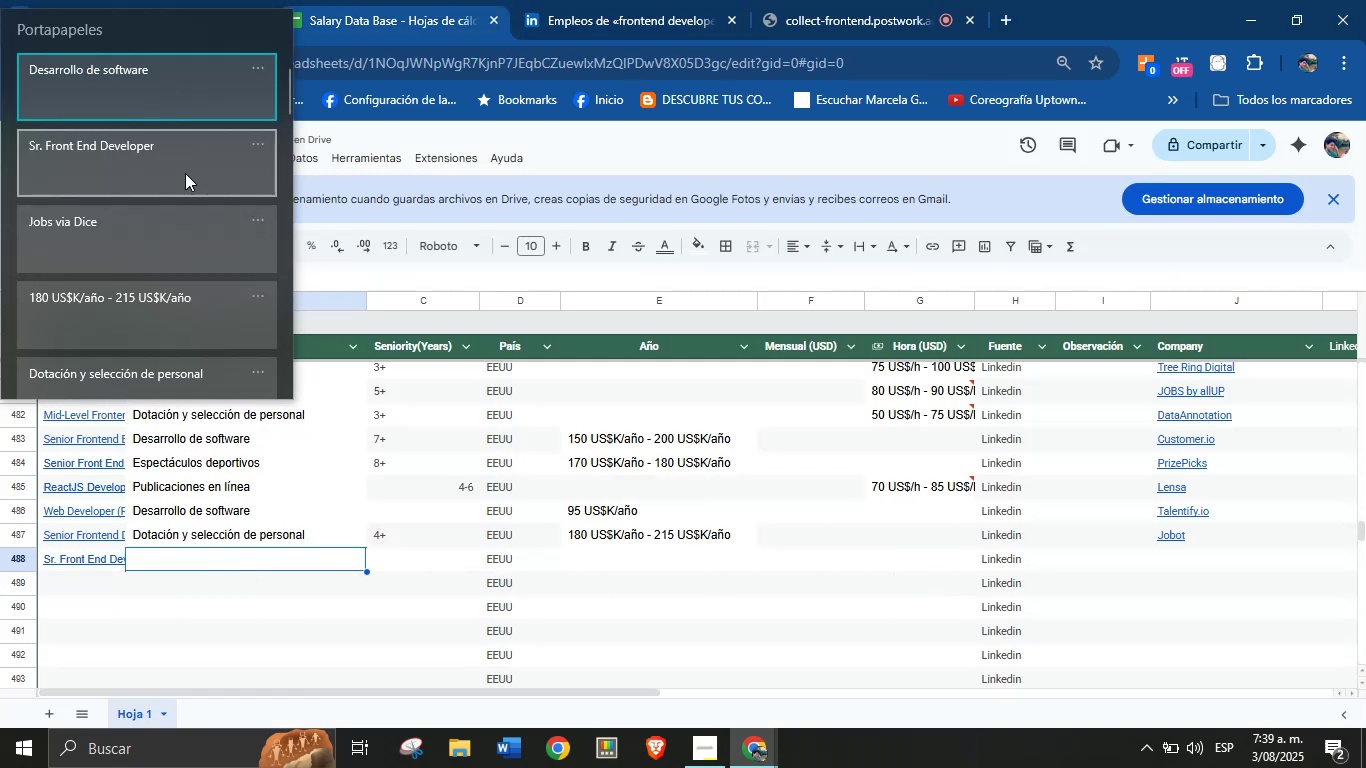 
left_click([183, 105])
 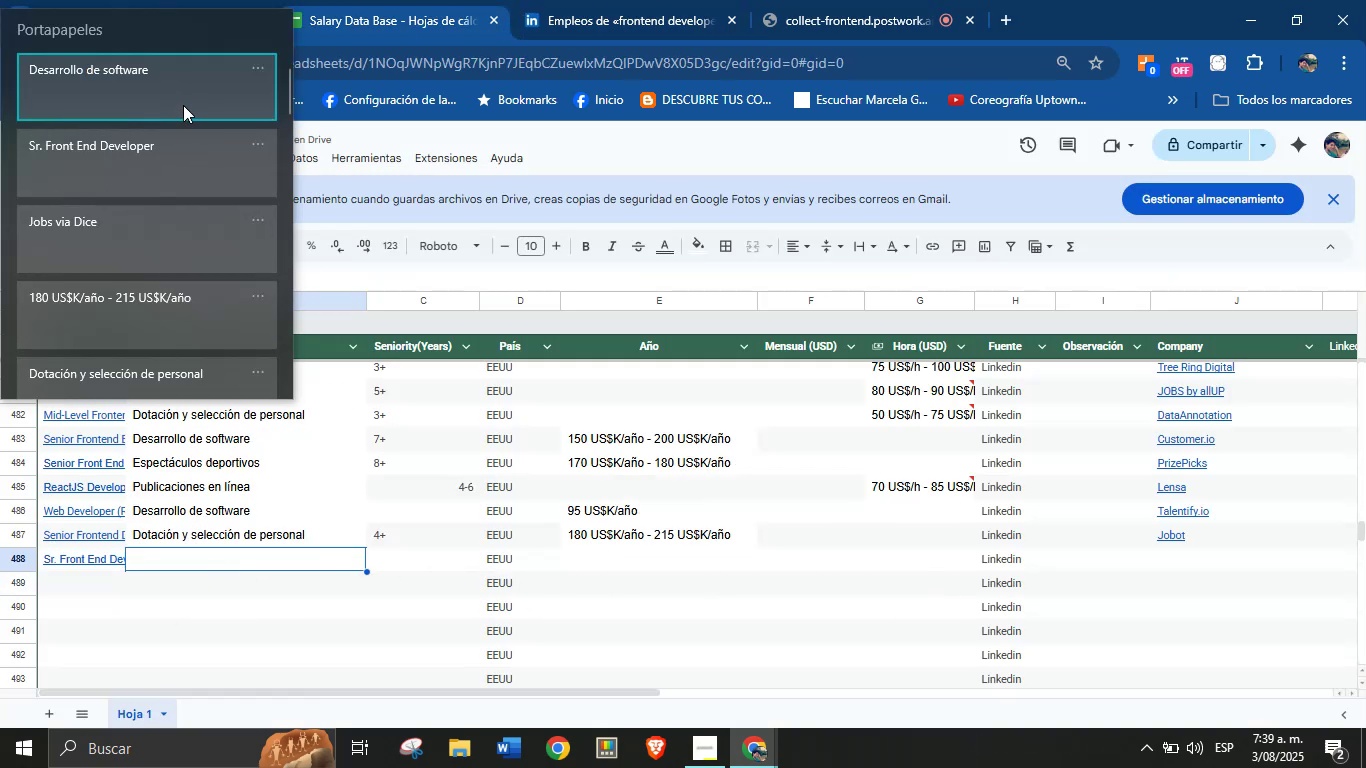 
key(Control+ControlLeft)
 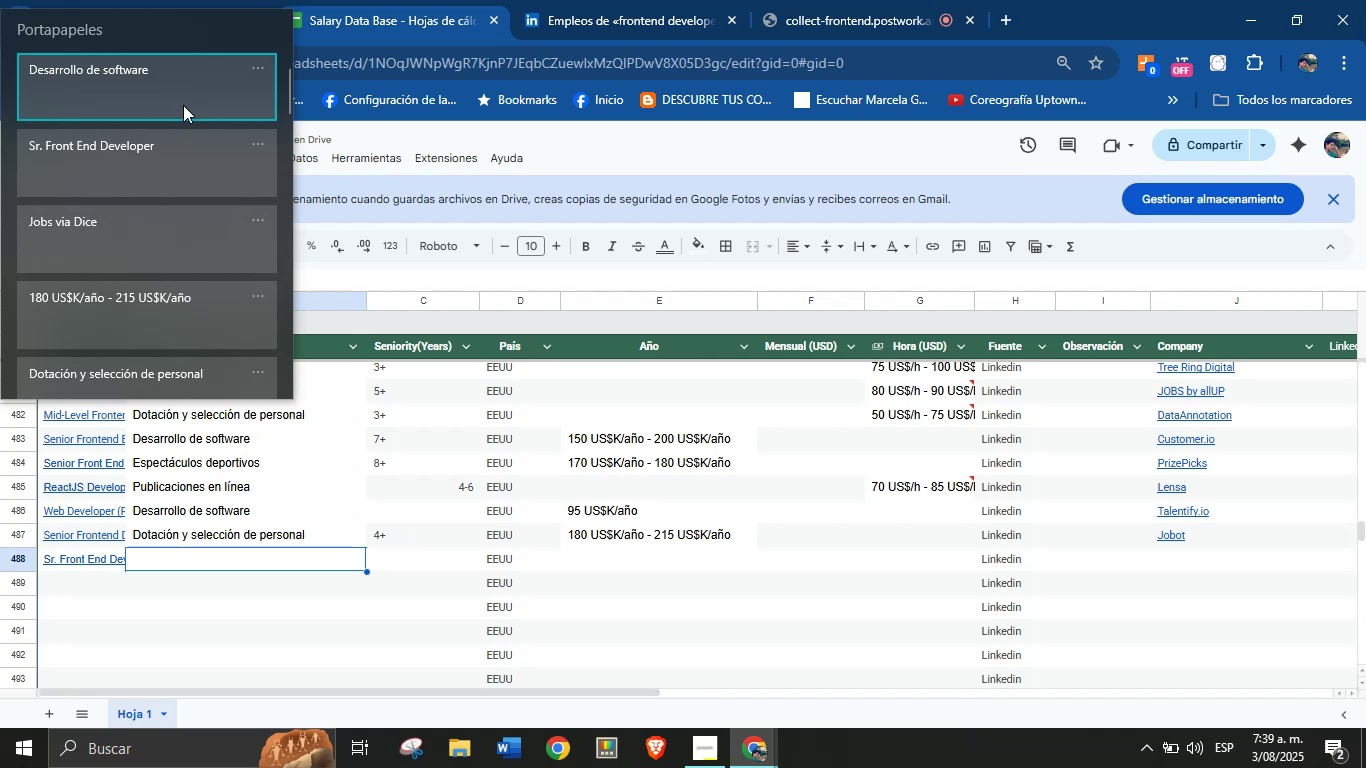 
key(Control+V)
 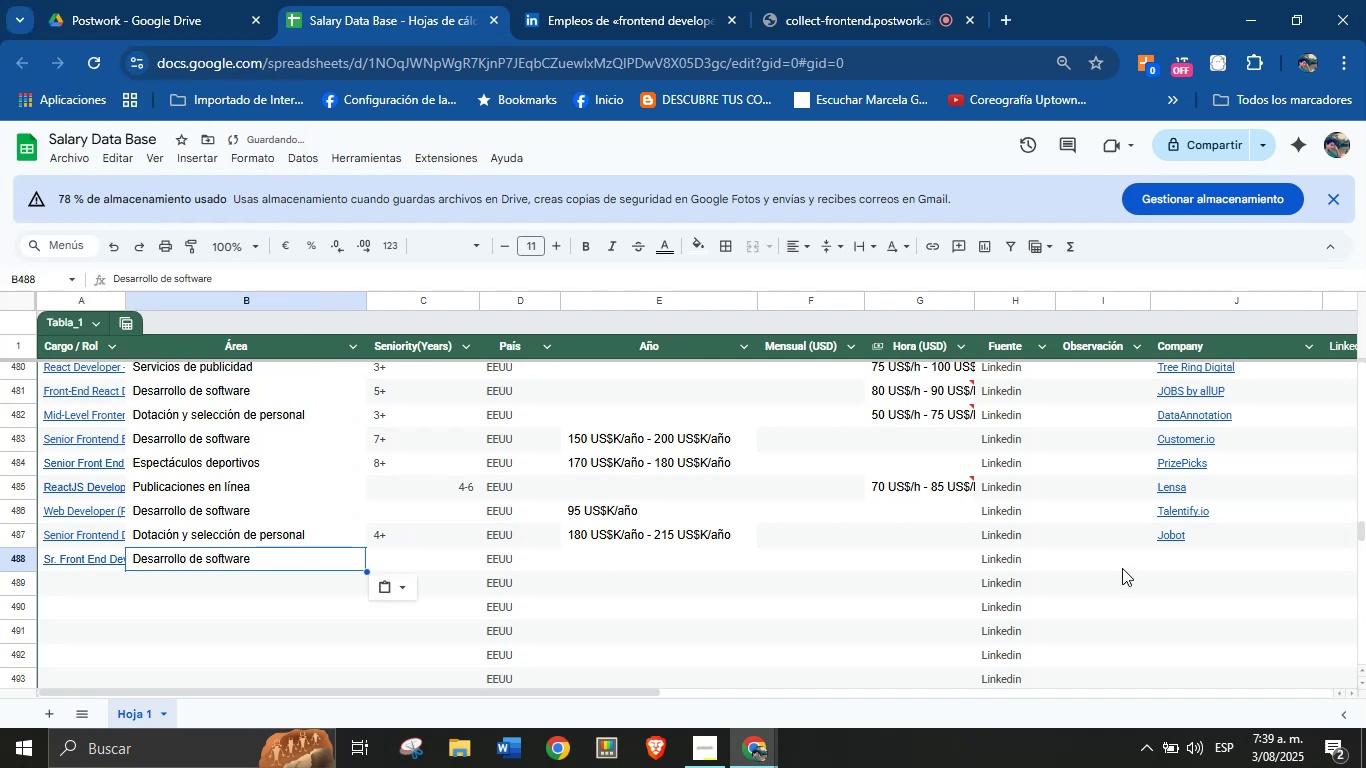 
key(Meta+MetaLeft)
 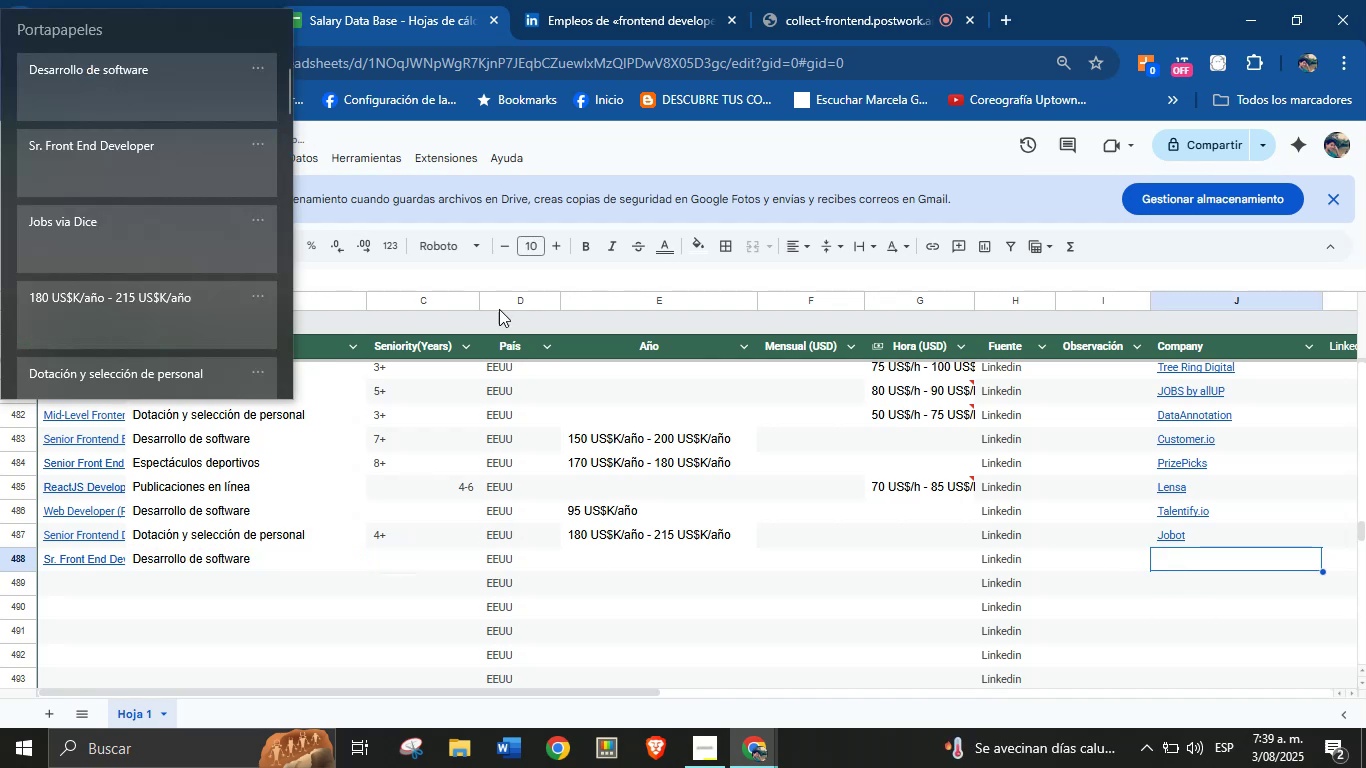 
key(Meta+MetaLeft)
 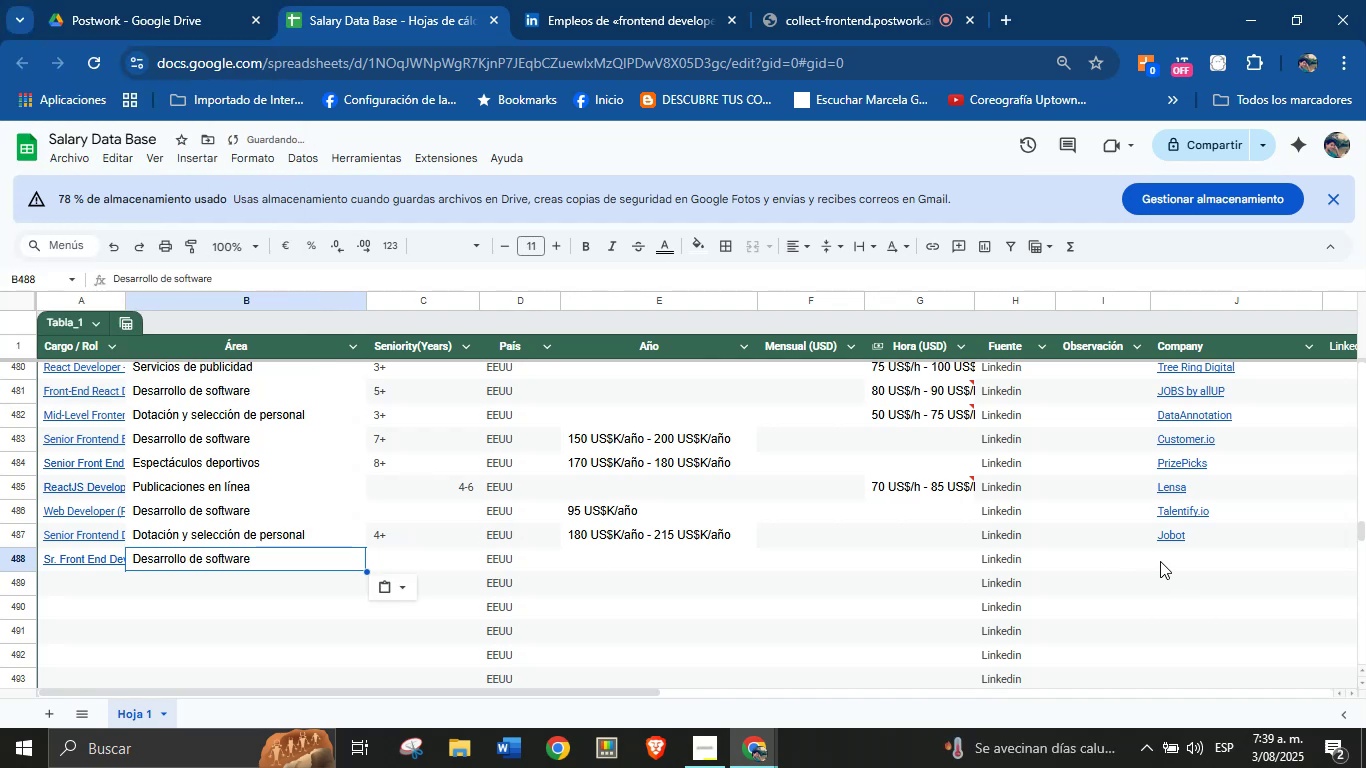 
key(Meta+V)
 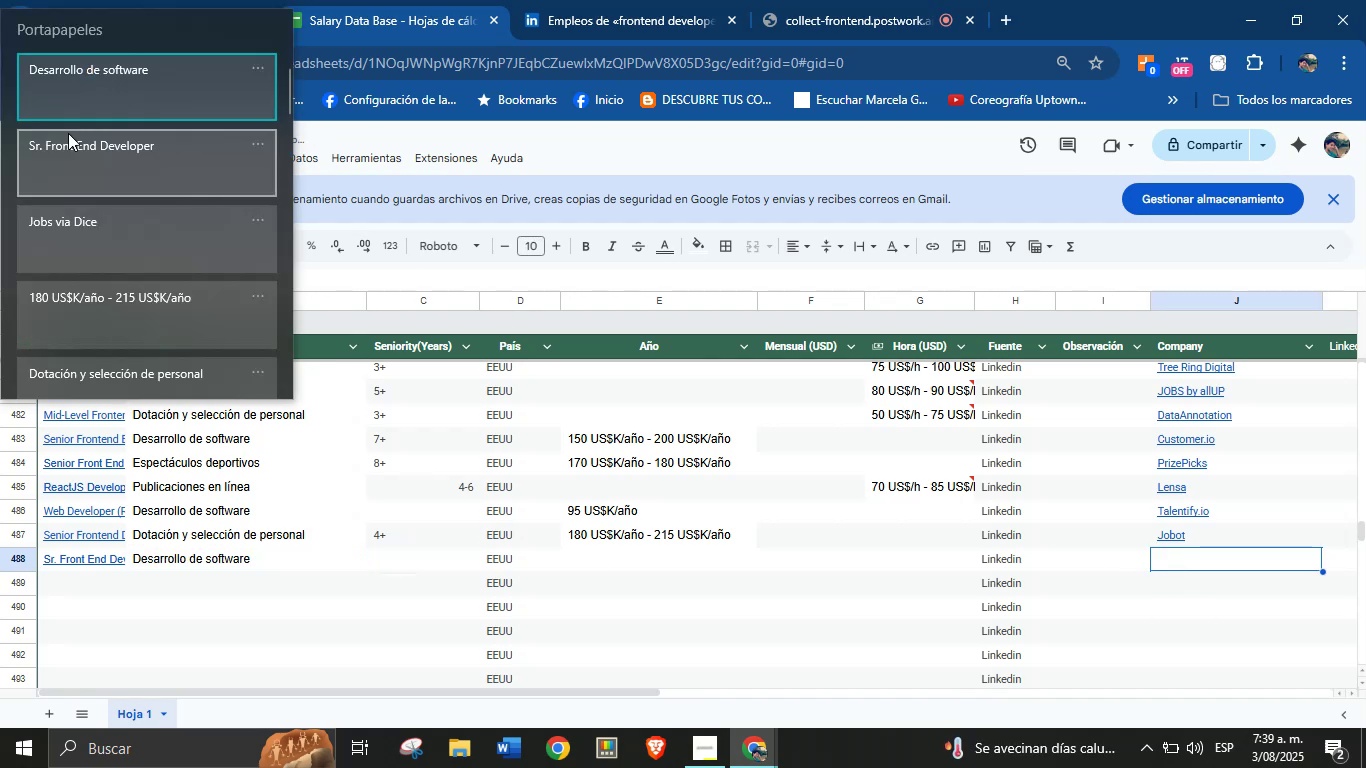 
left_click([104, 181])
 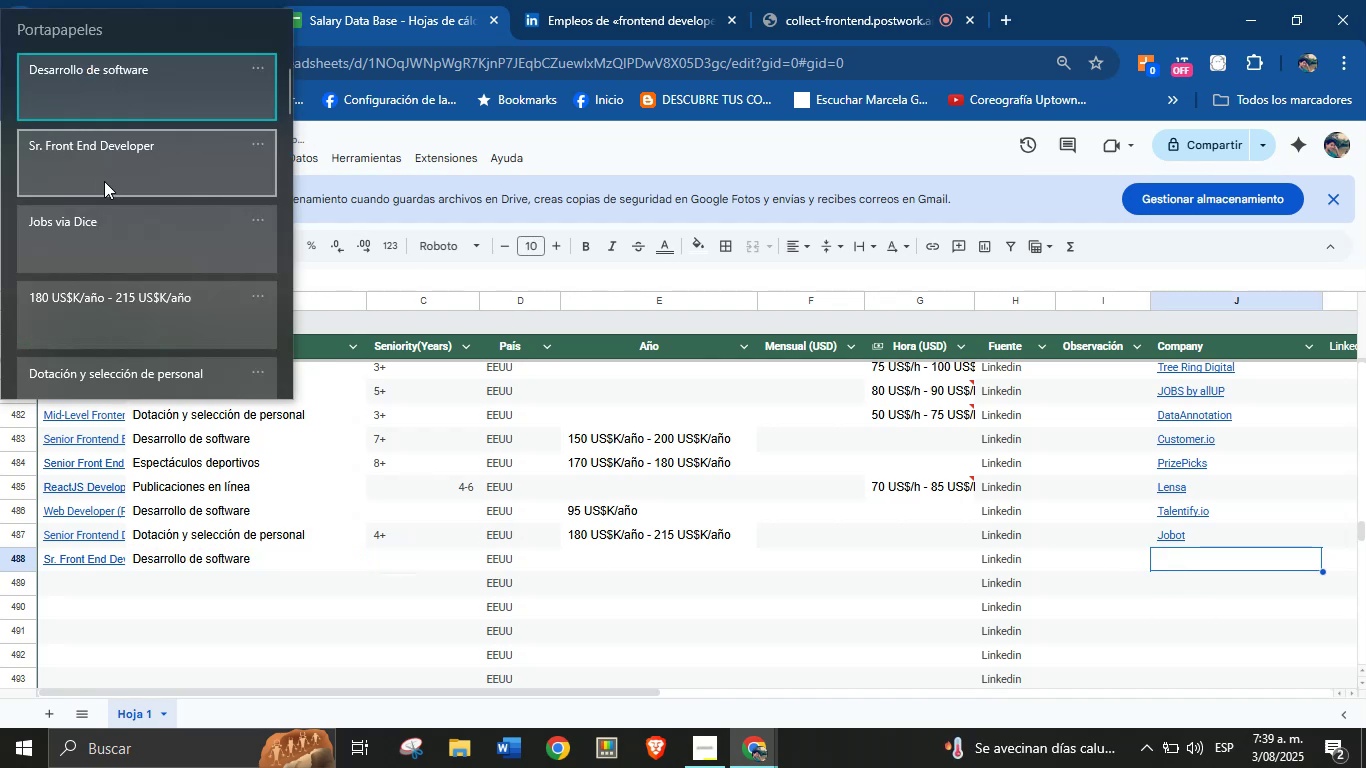 
key(Control+ControlLeft)
 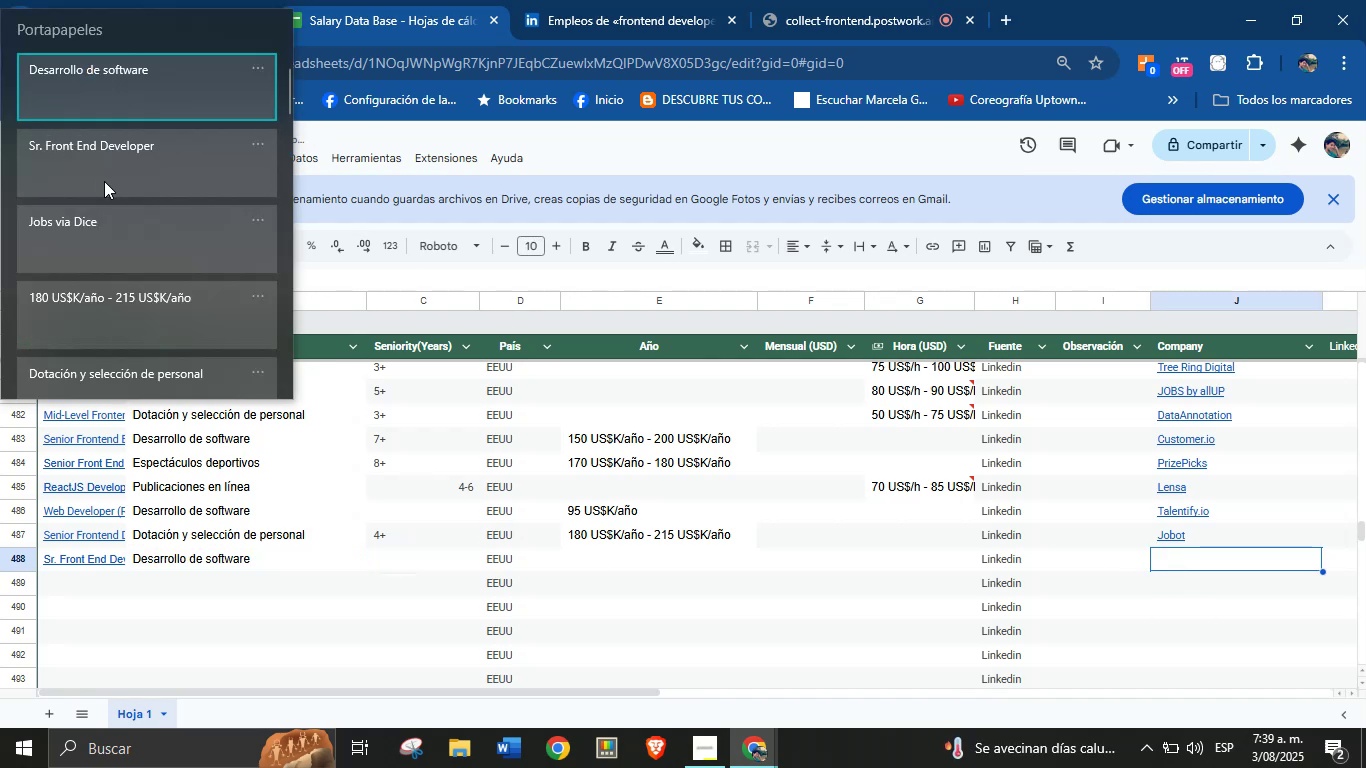 
key(Control+V)
 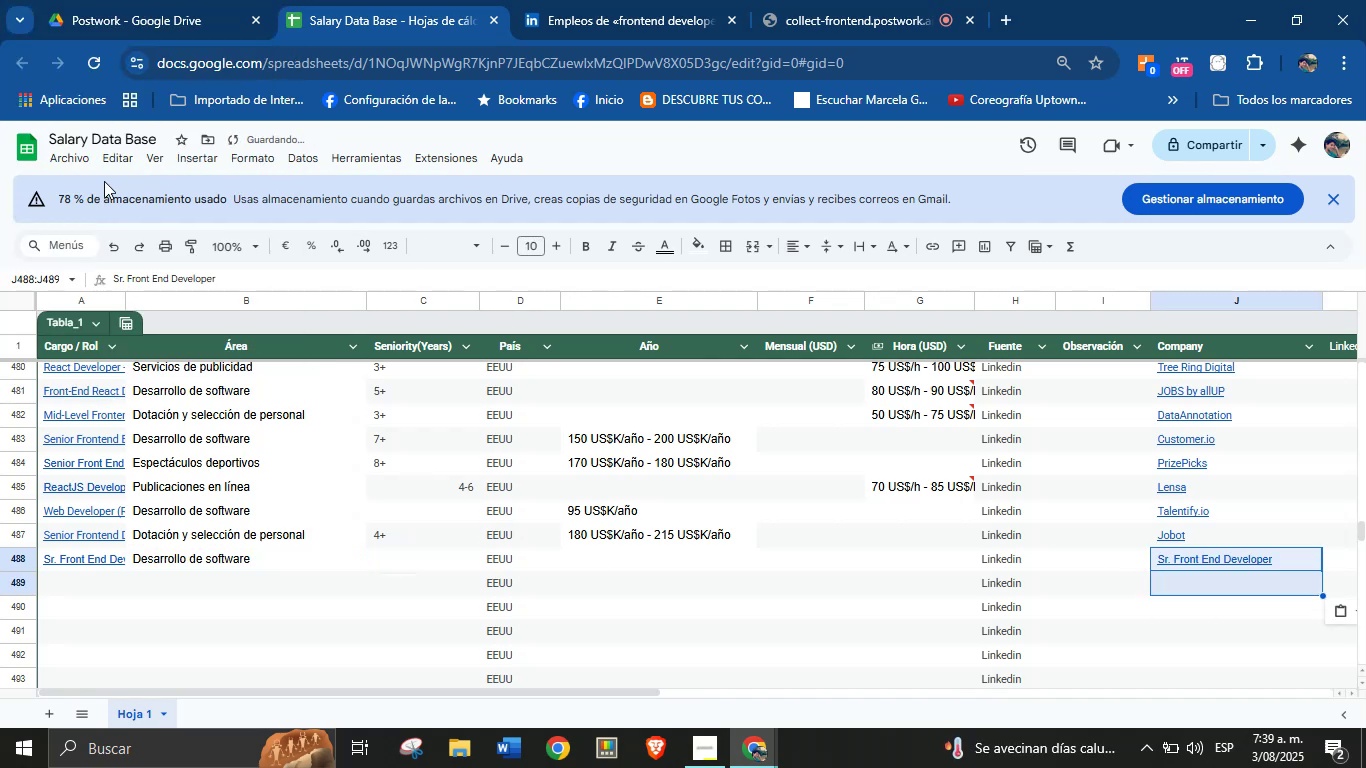 
key(Control+Shift+ControlLeft)
 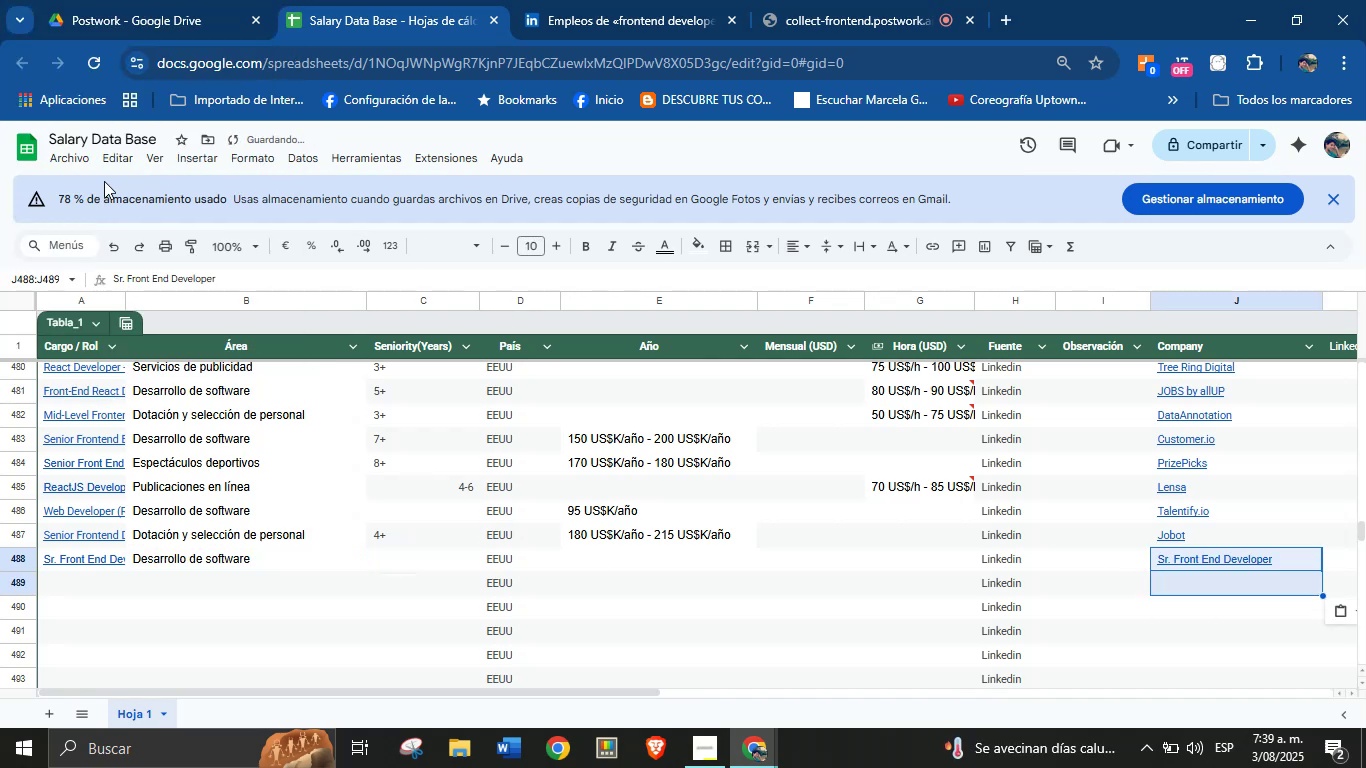 
key(Shift+ShiftLeft)
 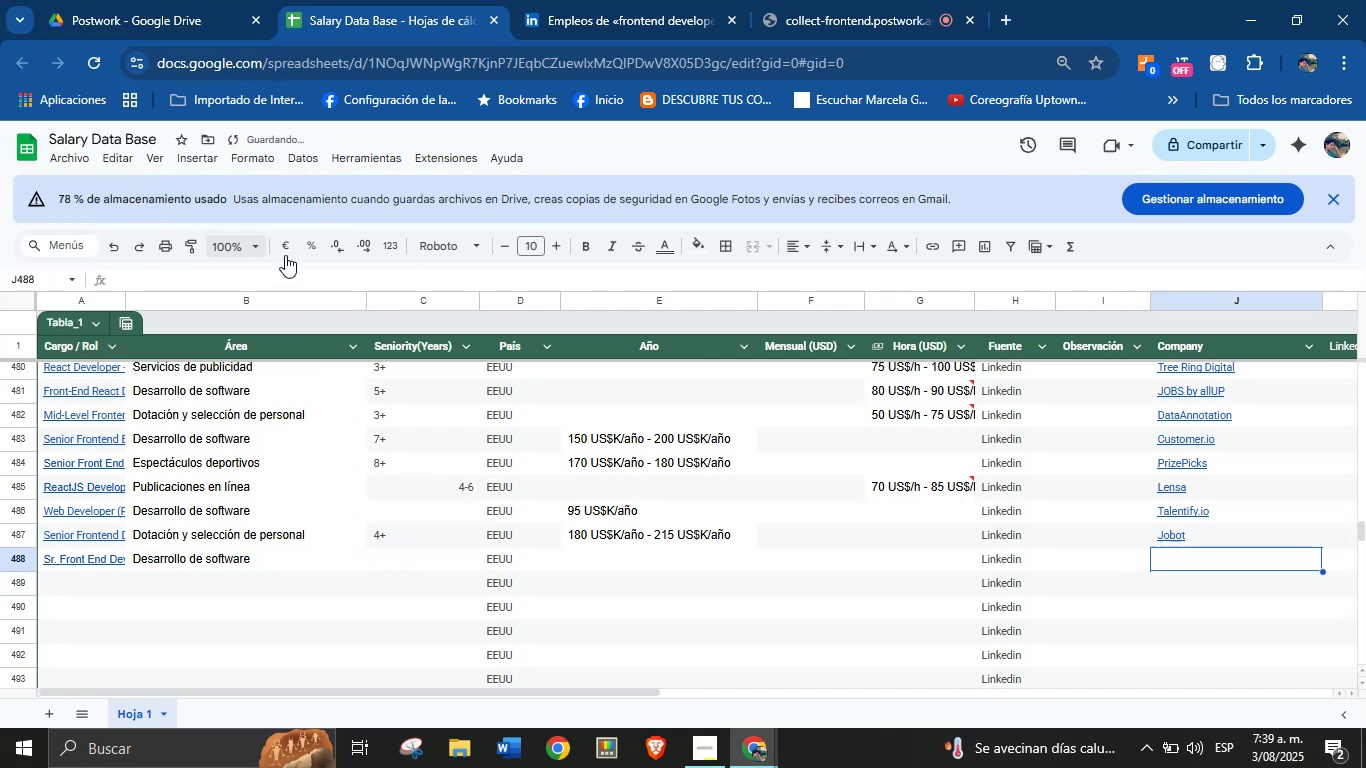 
key(Control+Shift+Z)
 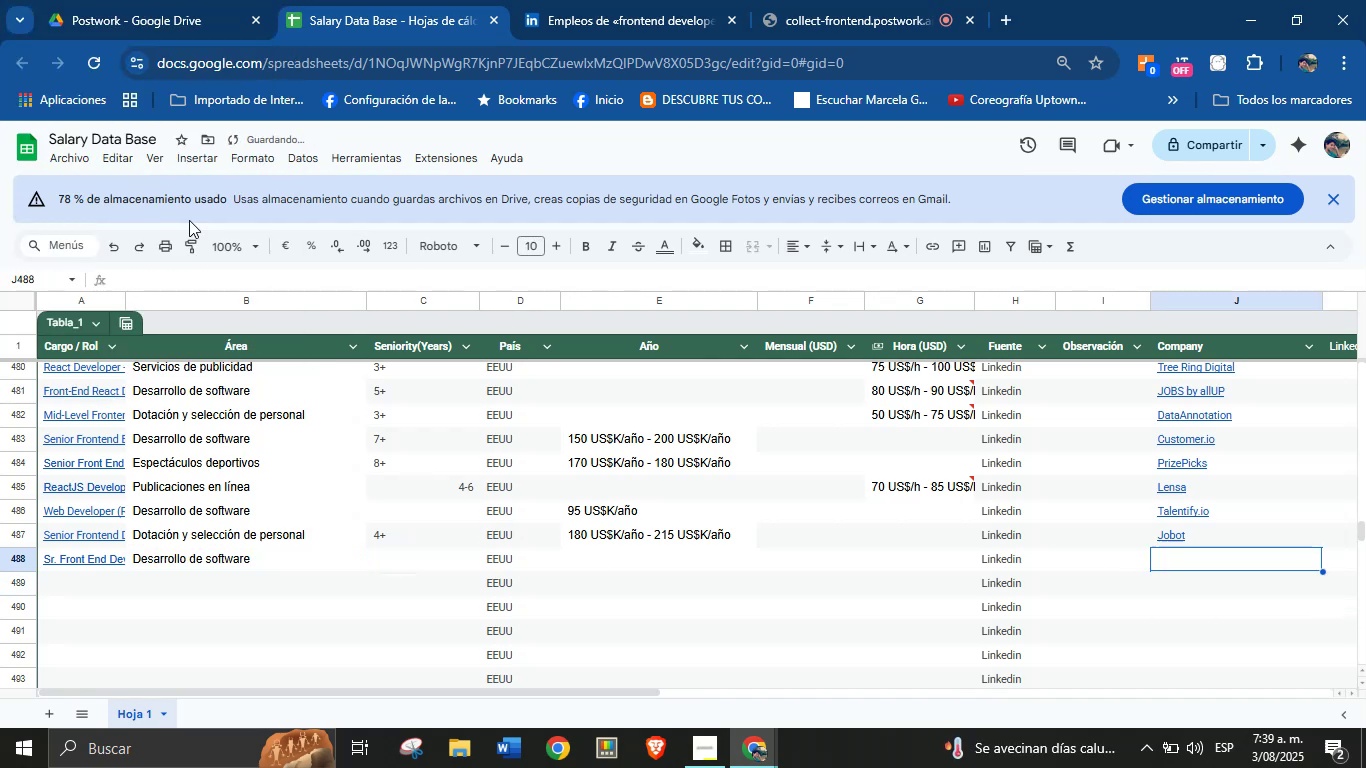 
key(Meta+MetaLeft)
 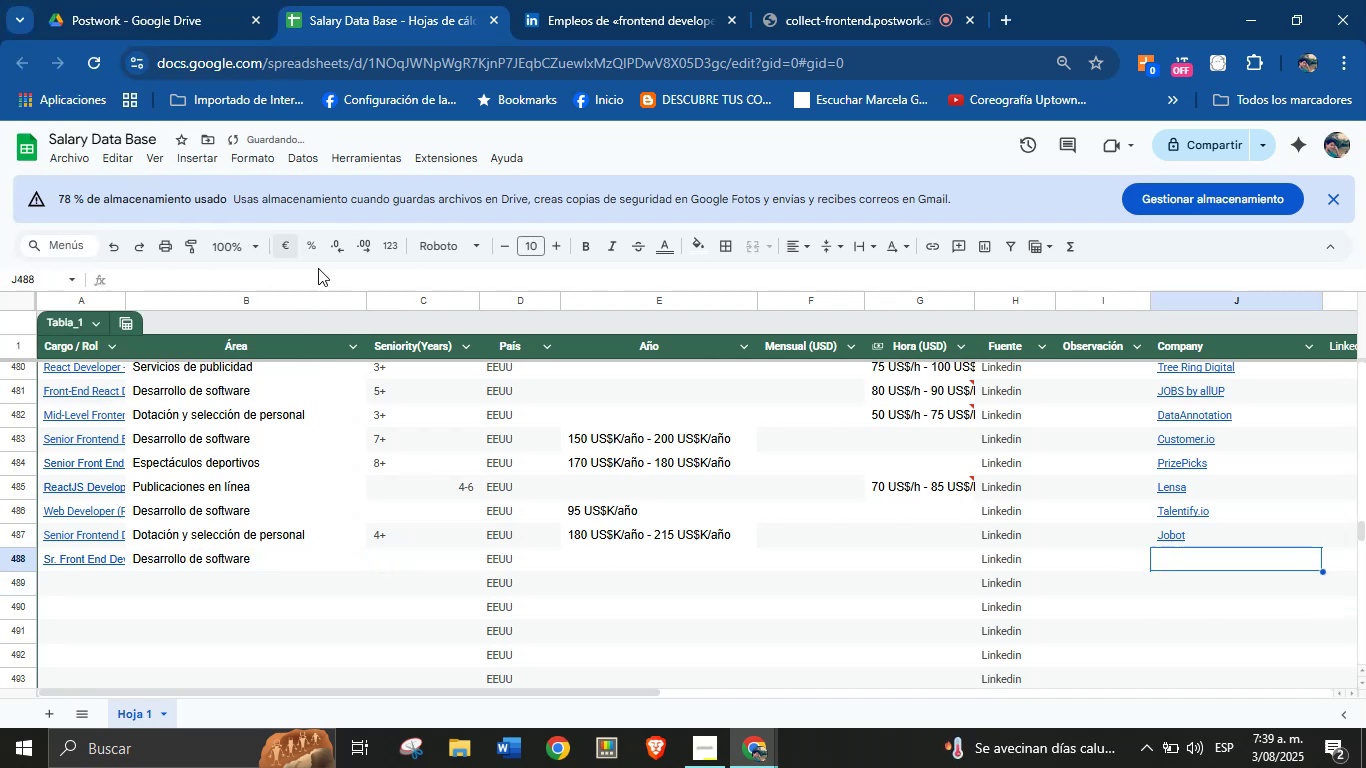 
key(Meta+MetaLeft)
 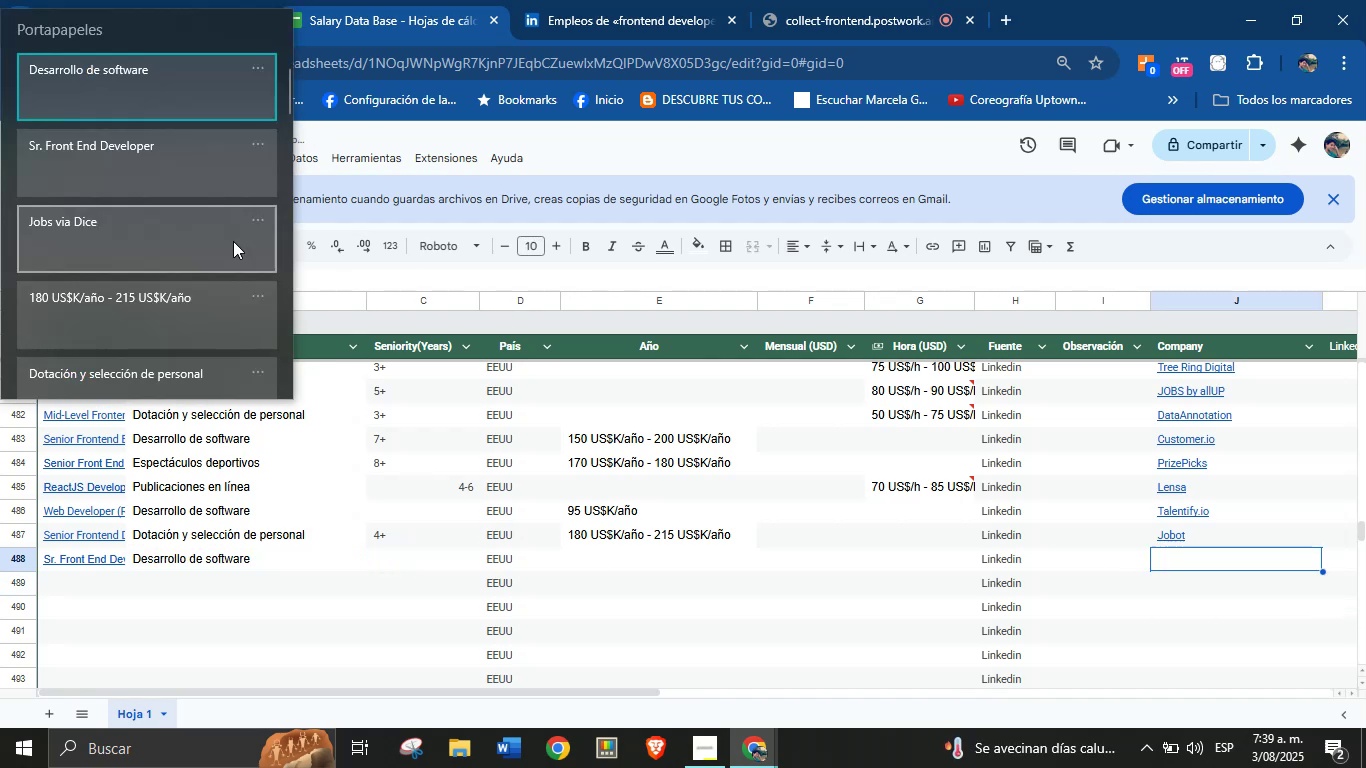 
key(Meta+V)
 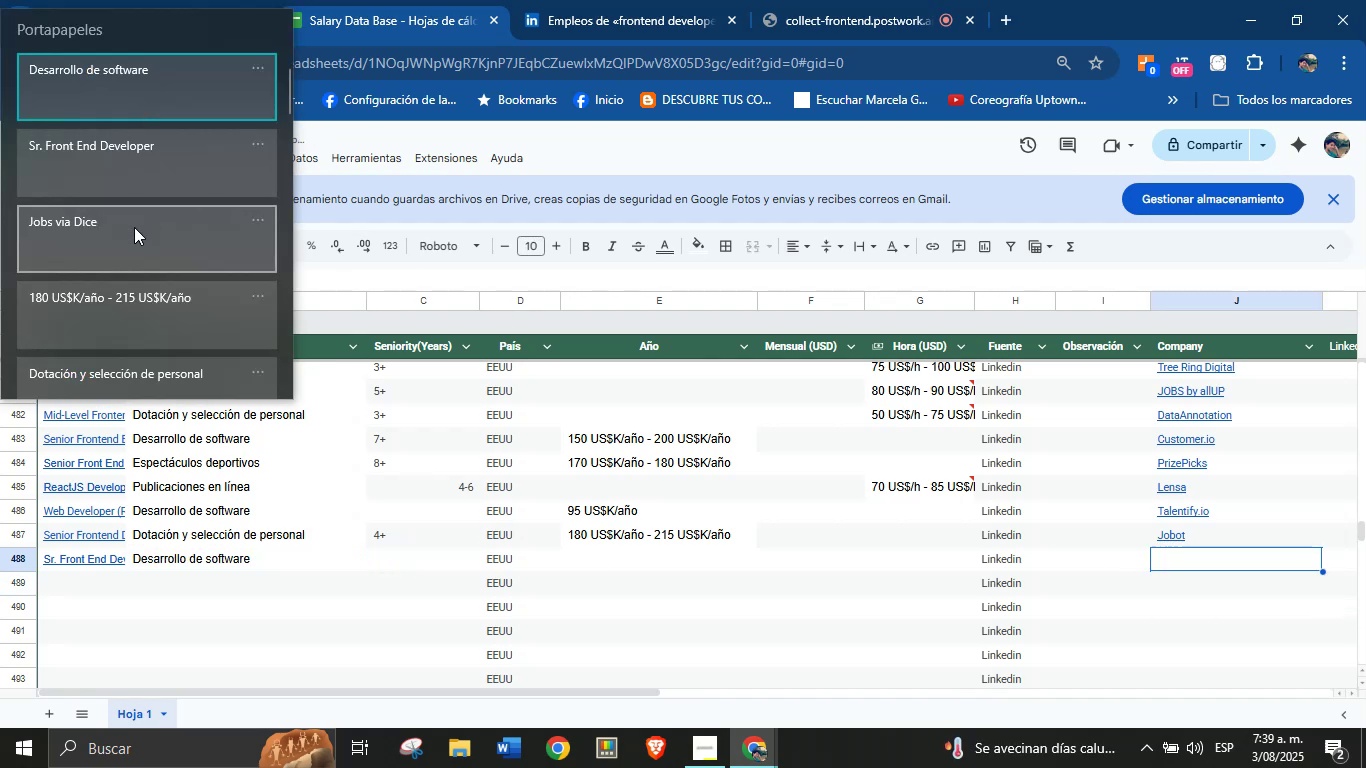 
left_click([134, 227])
 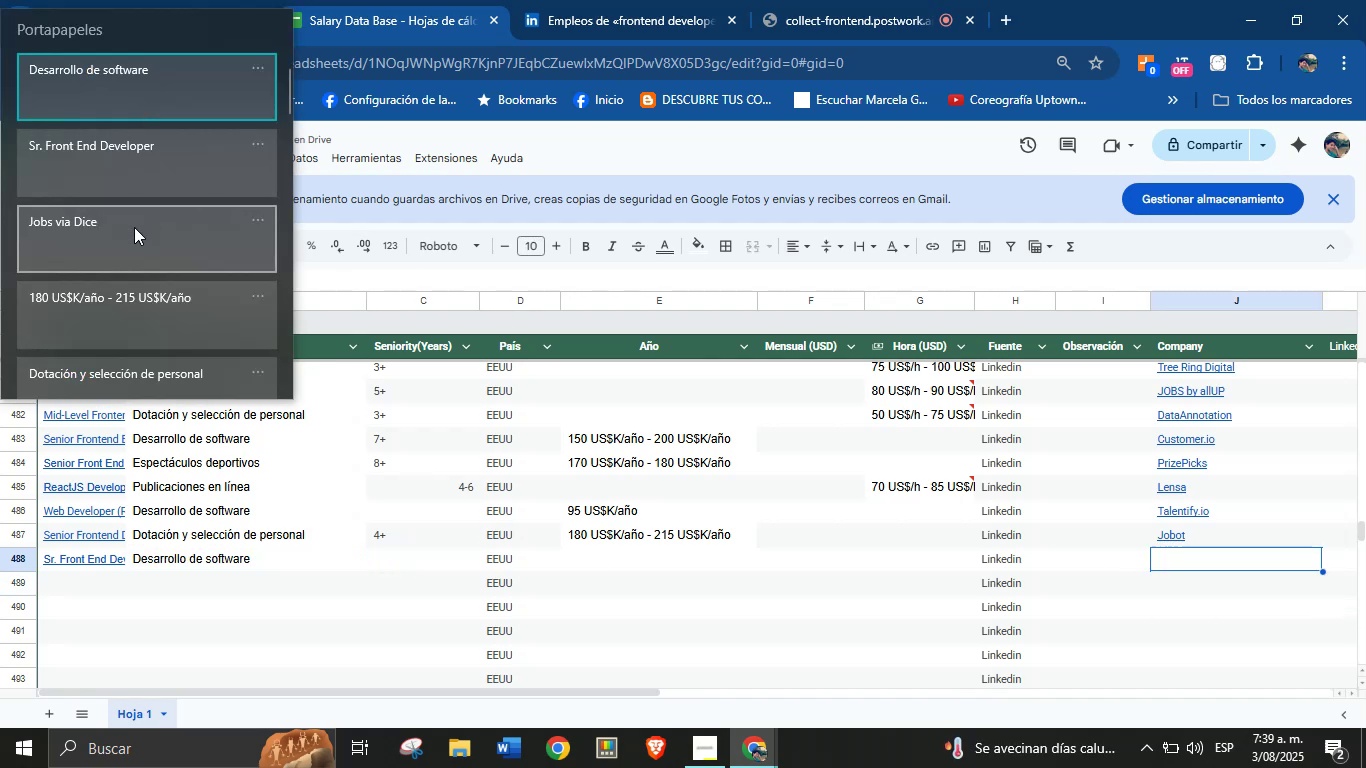 
key(Control+ControlLeft)
 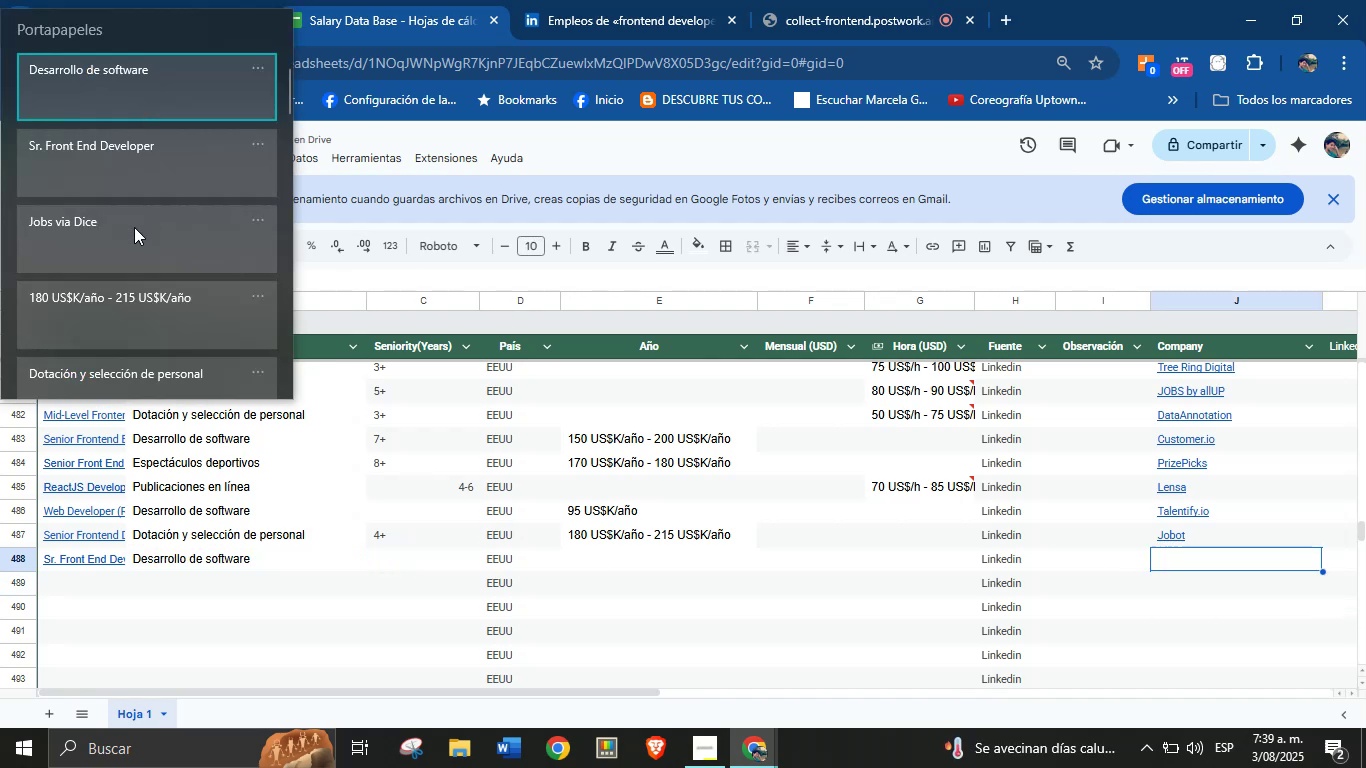 
key(Control+V)
 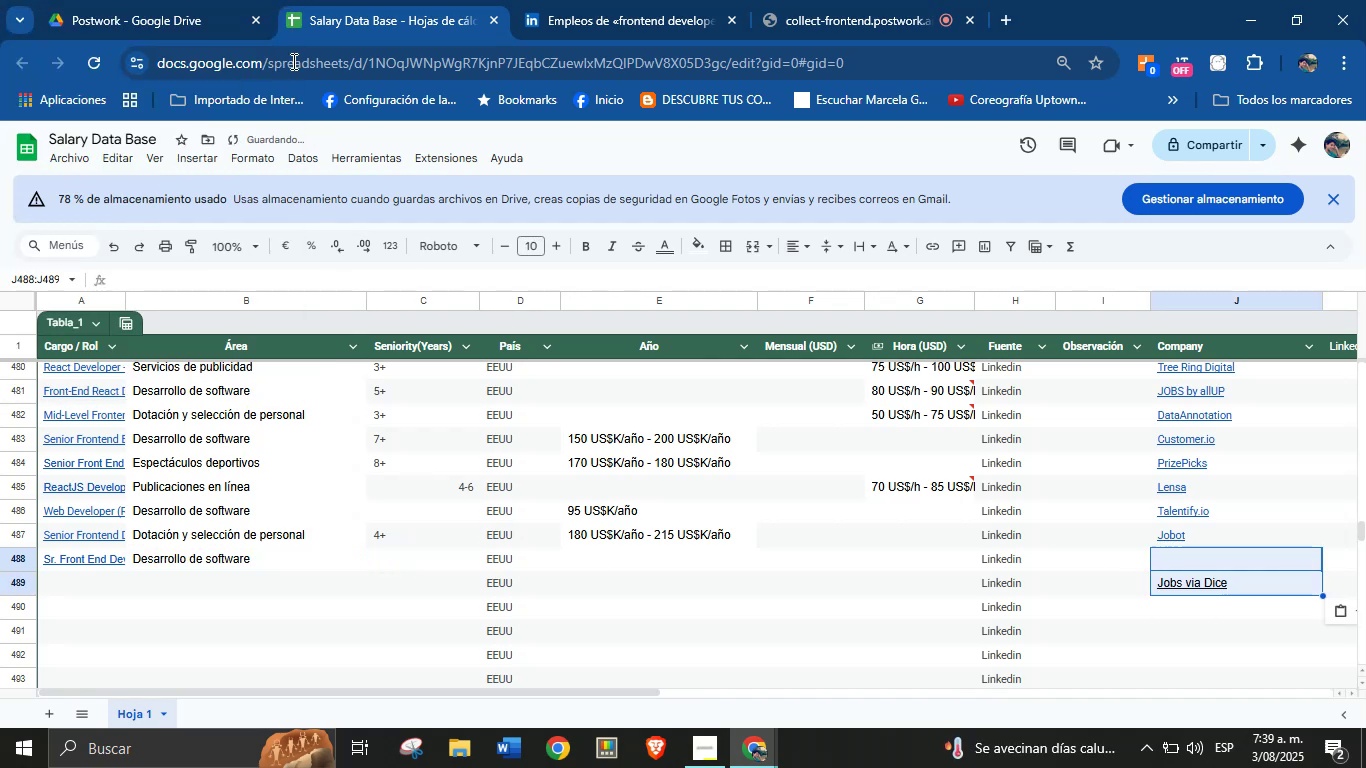 
left_click([591, 0])
 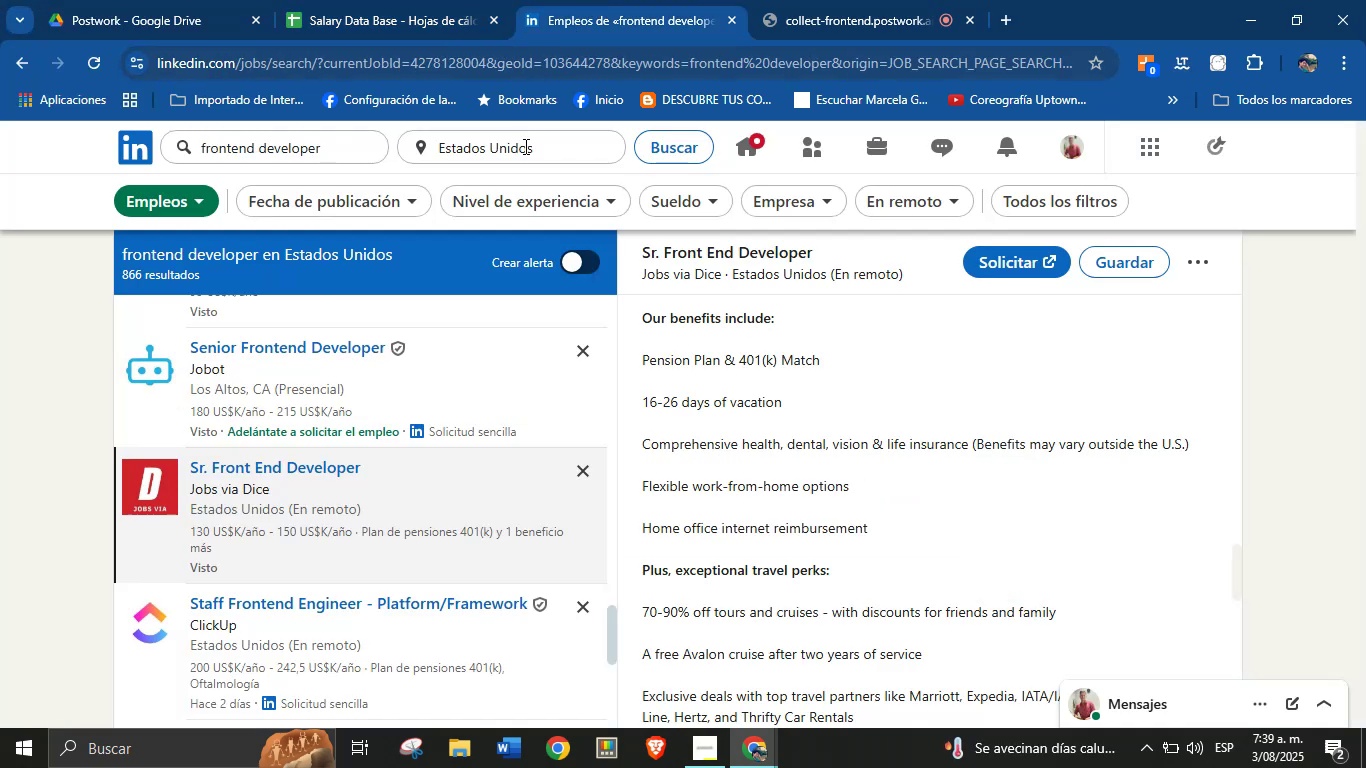 
scroll: coordinate [769, 429], scroll_direction: up, amount: 31.0
 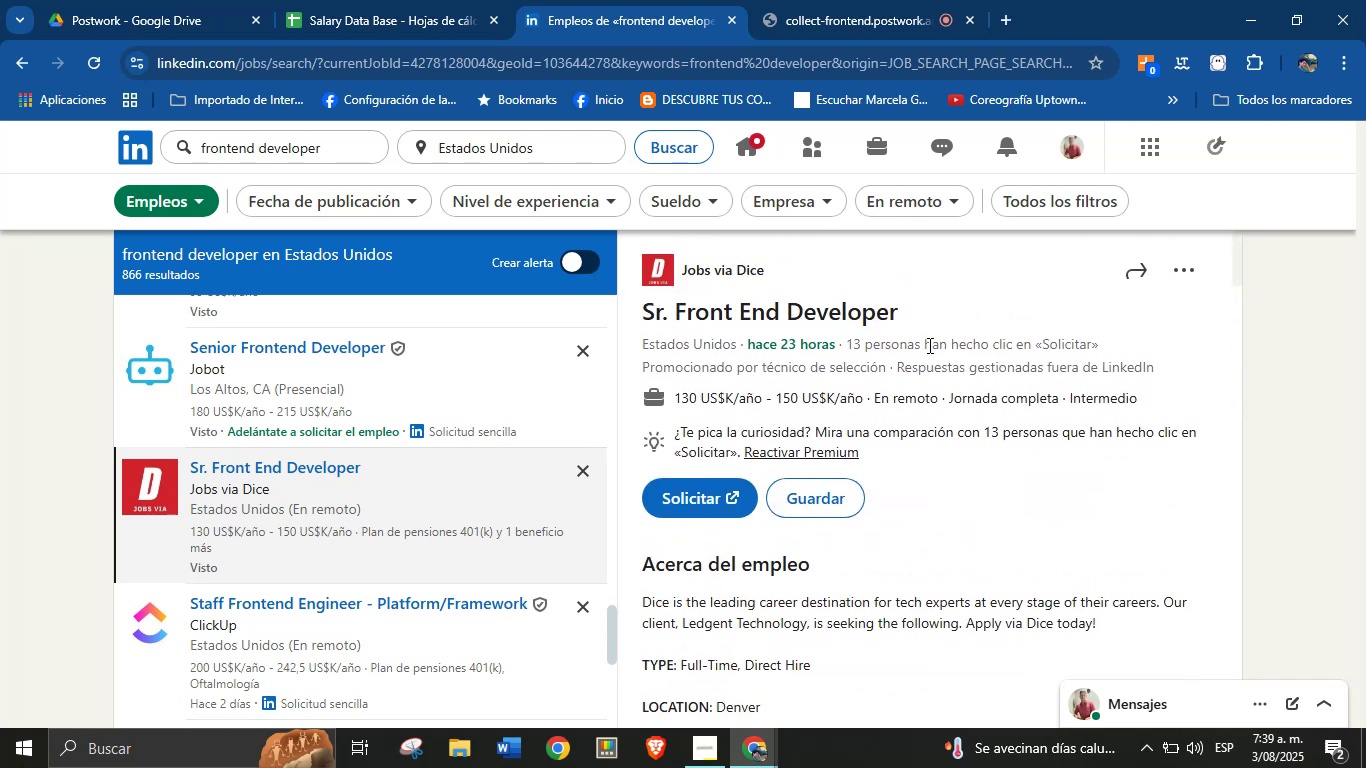 
left_click([936, 369])
 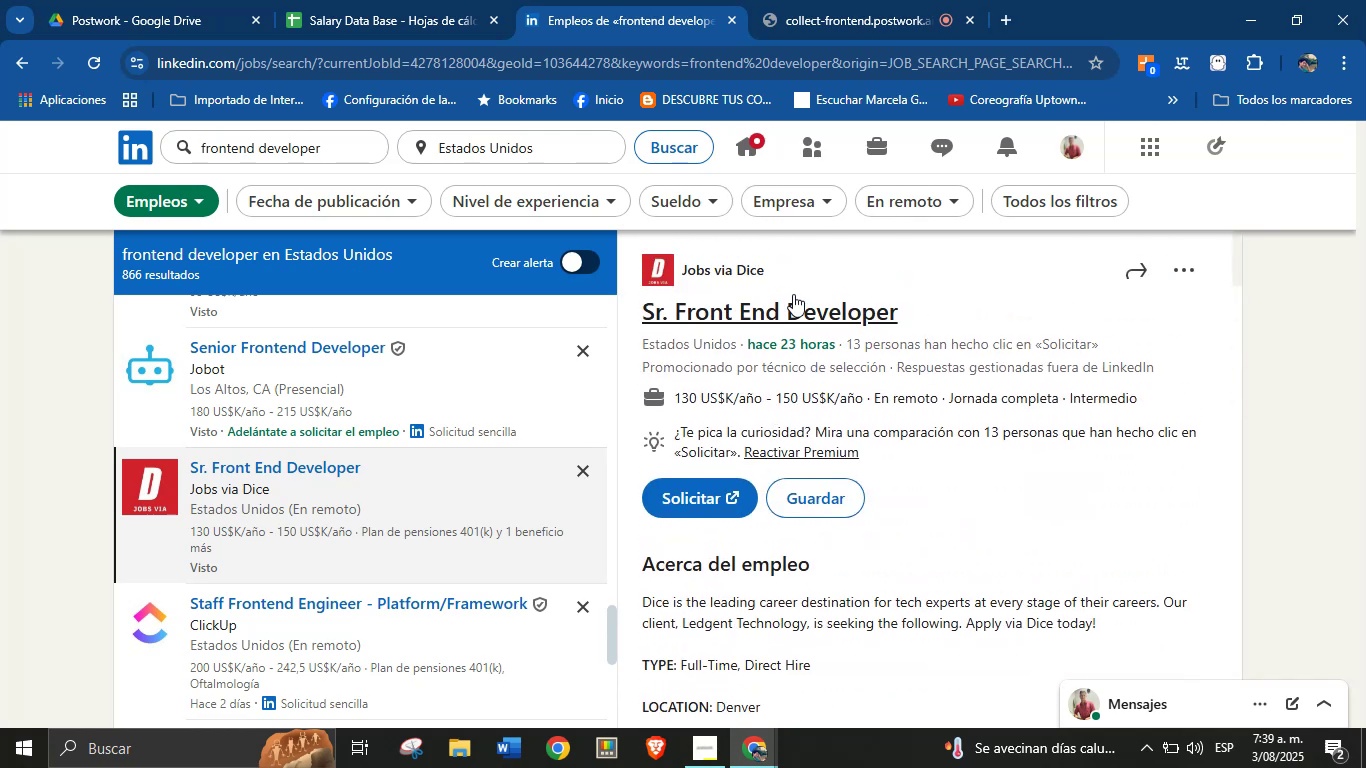 
left_click_drag(start_coordinate=[774, 273], to_coordinate=[684, 273])
 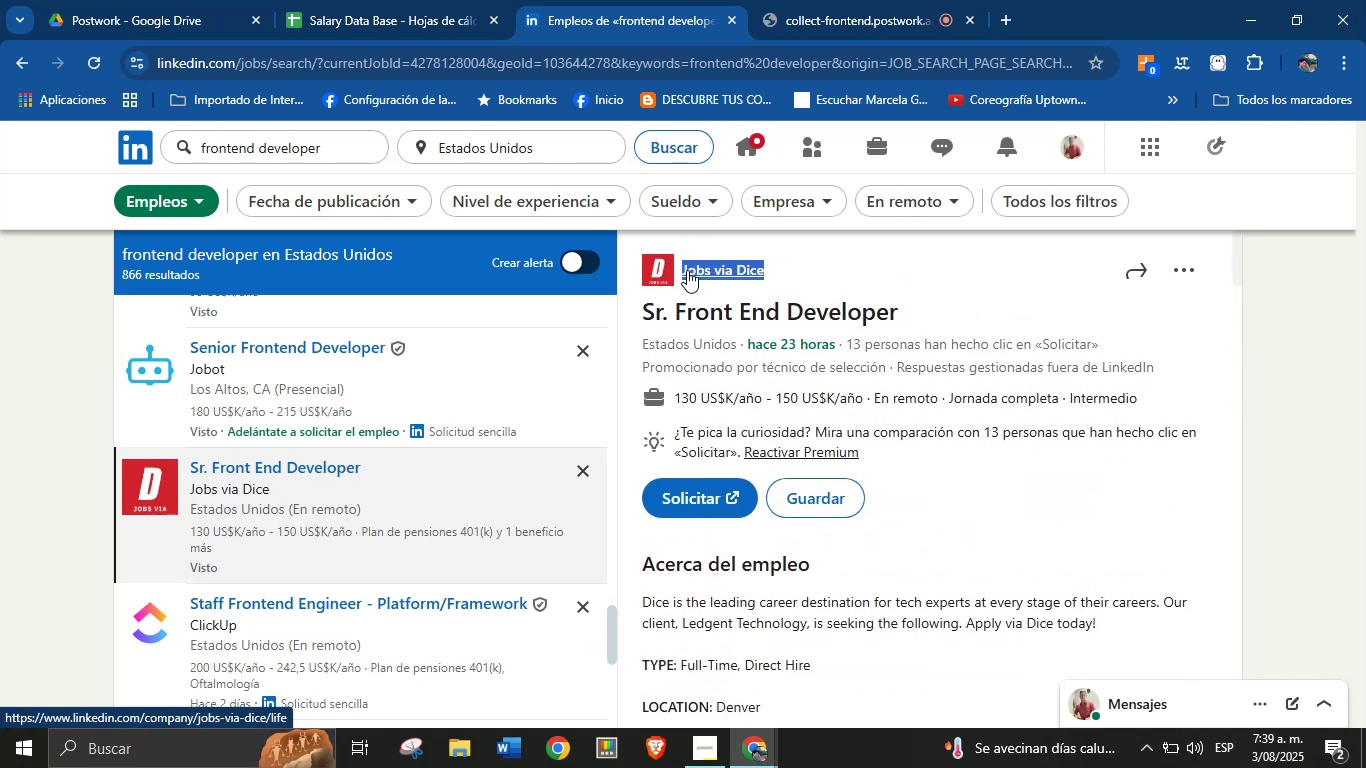 
key(Alt+AltLeft)
 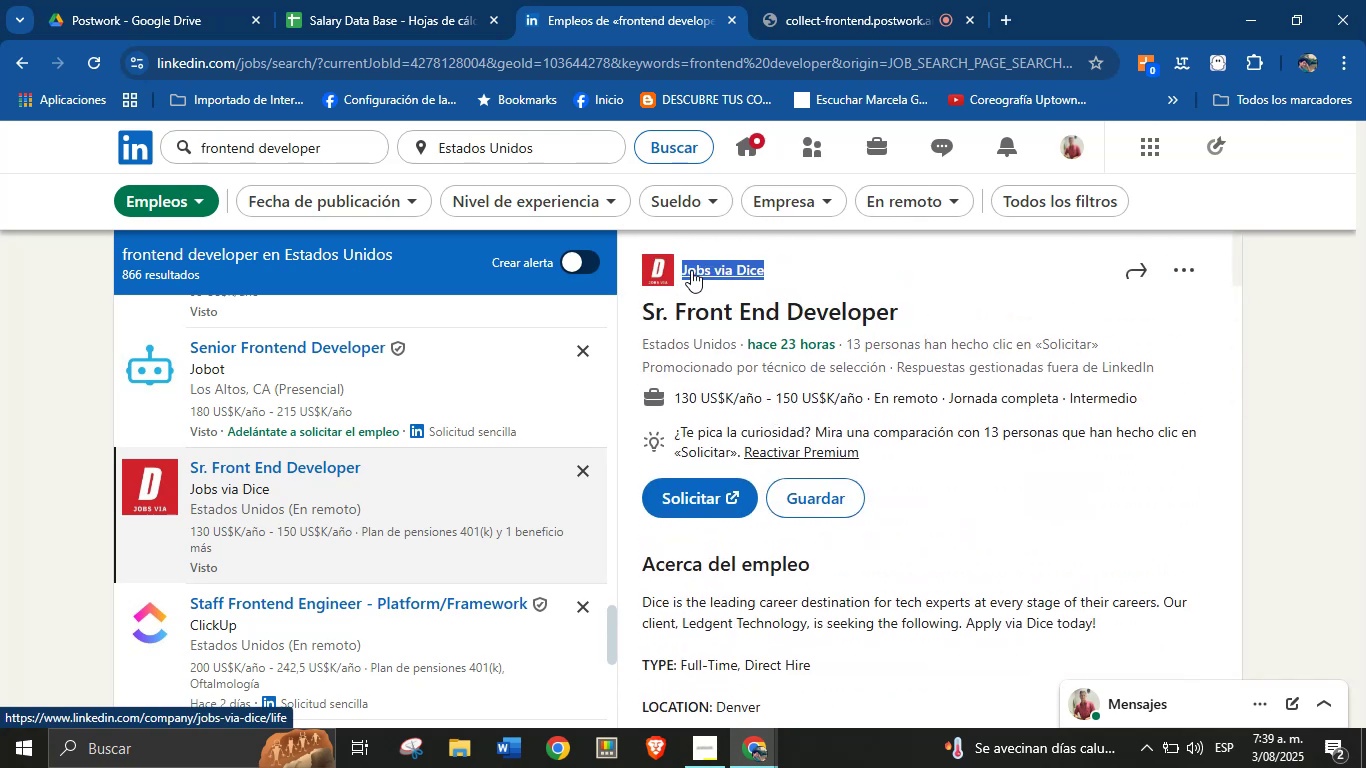 
key(Alt+Control+ControlLeft)
 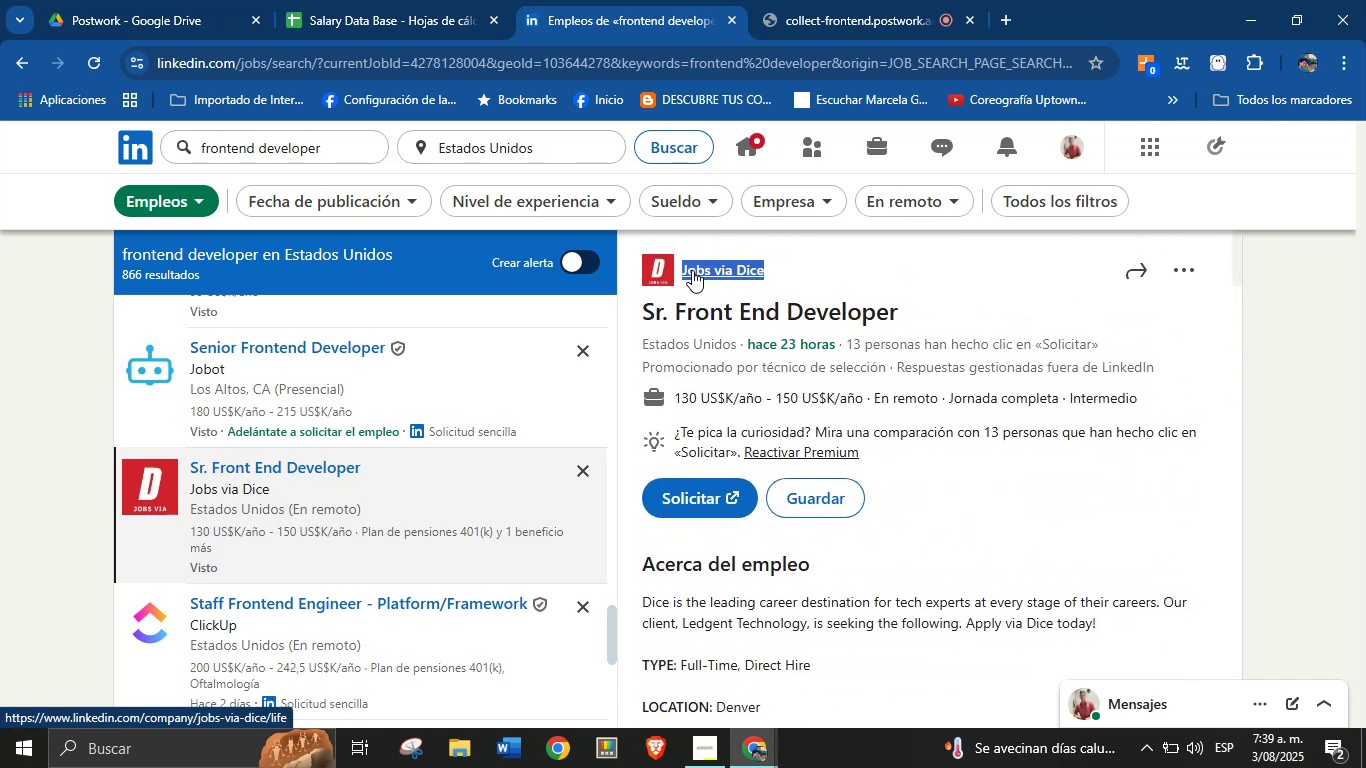 
key(Alt+Control+C)
 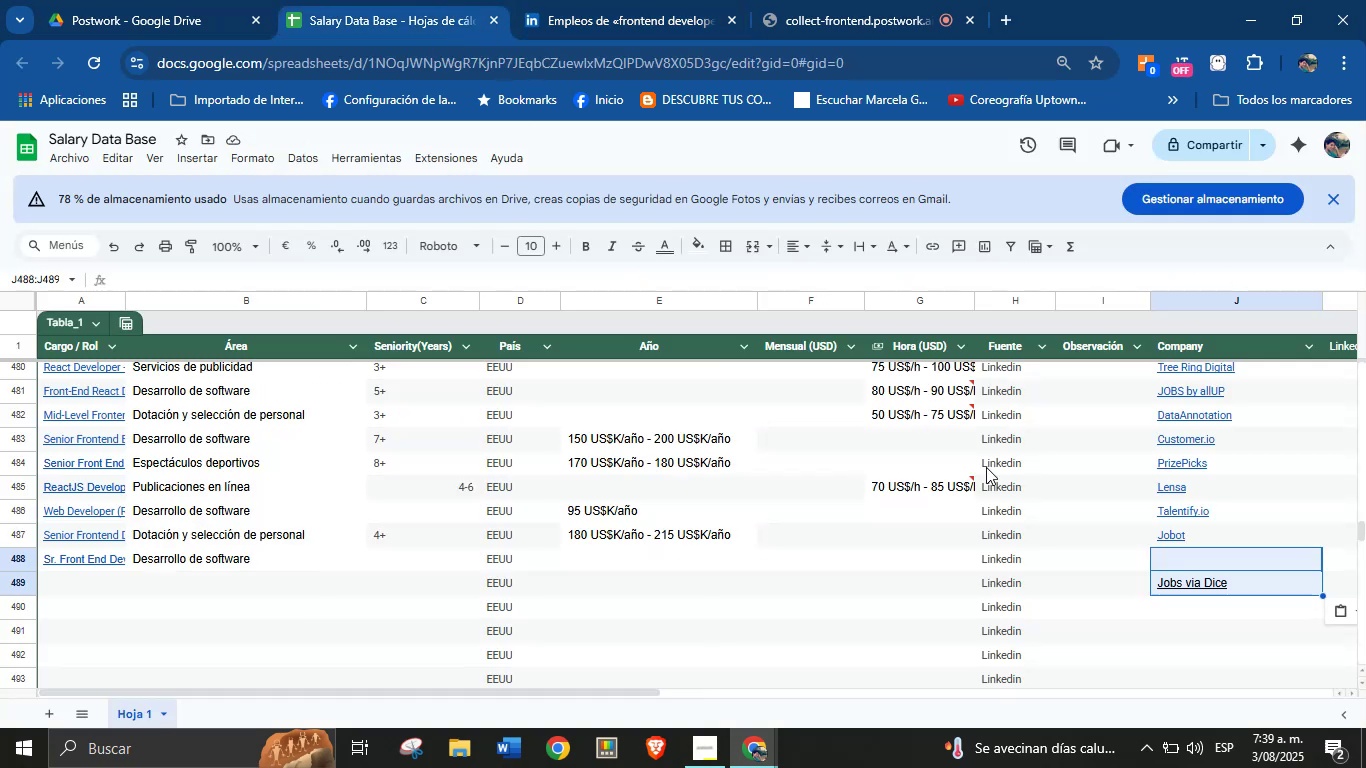 
key(Backspace)
 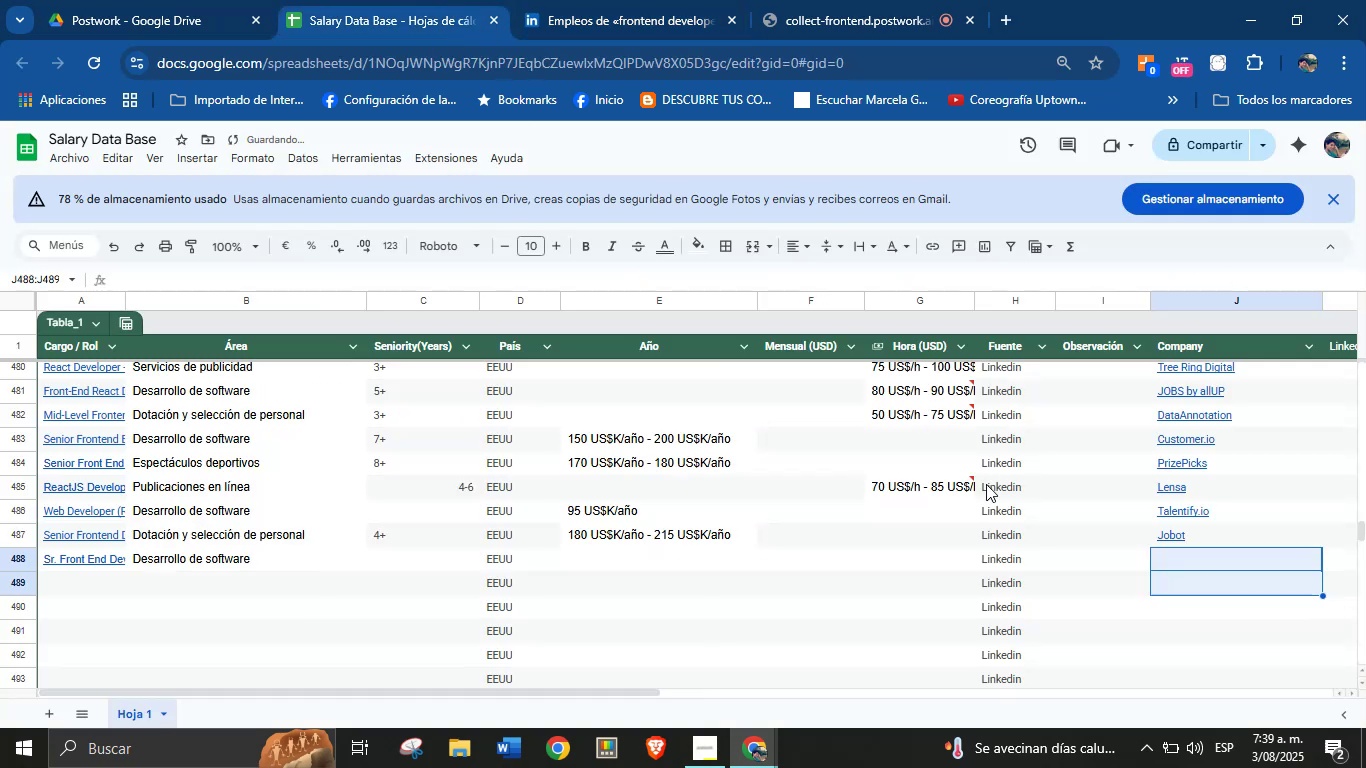 
key(ArrowUp)
 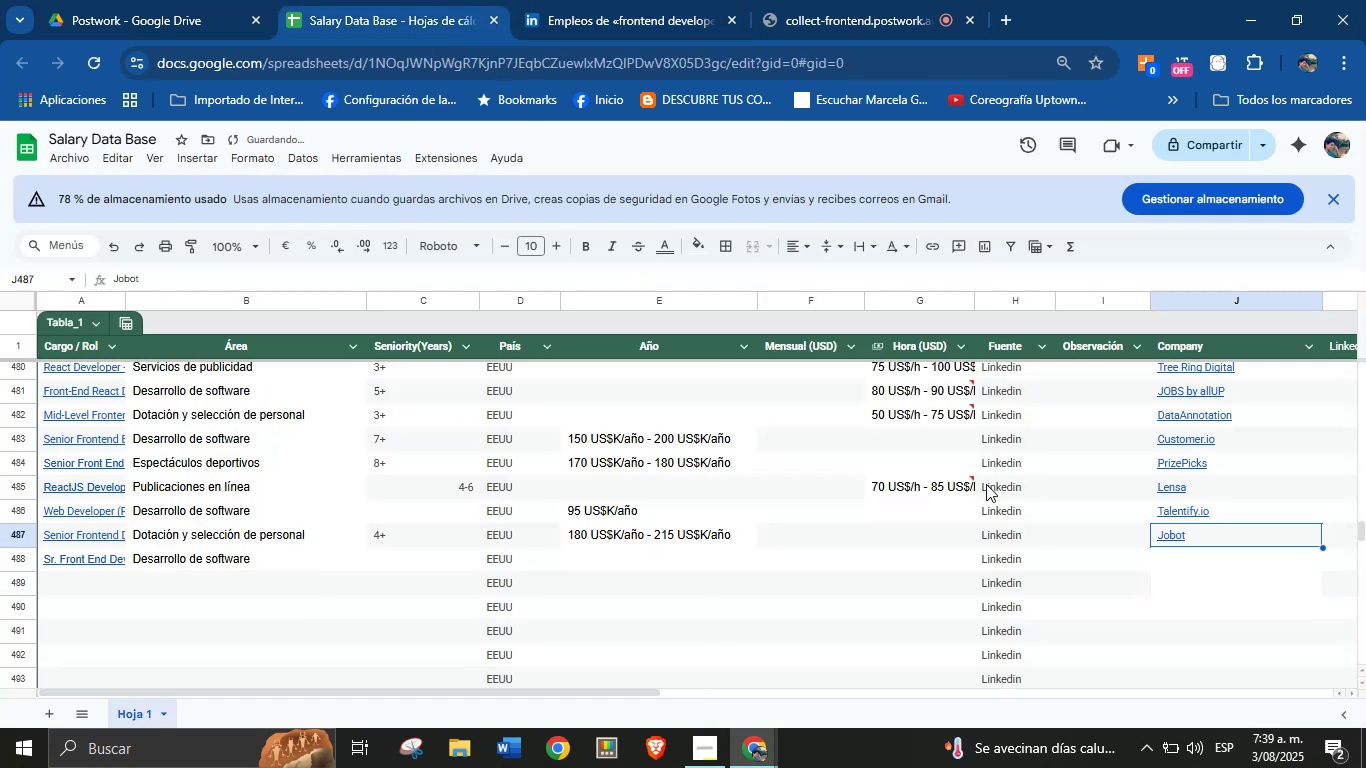 
key(ArrowDown)
 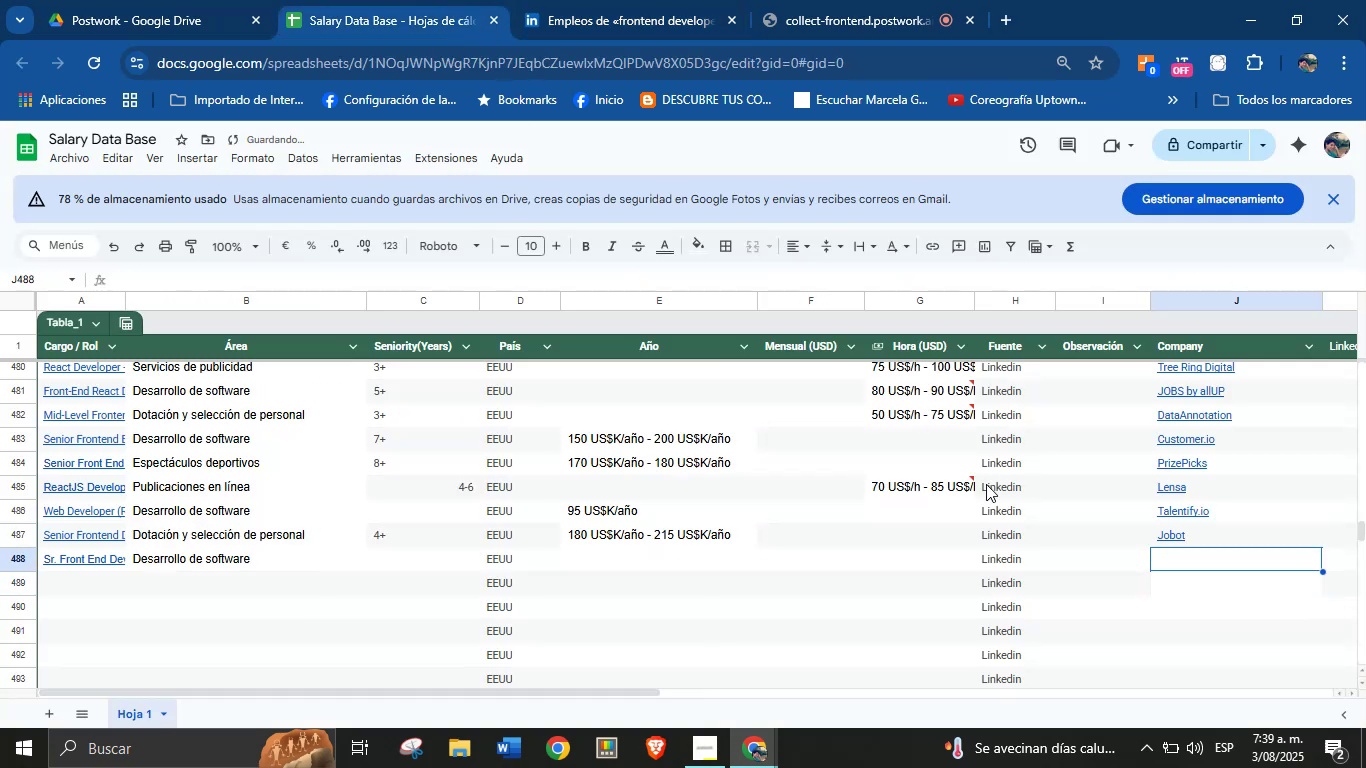 
key(Break)
 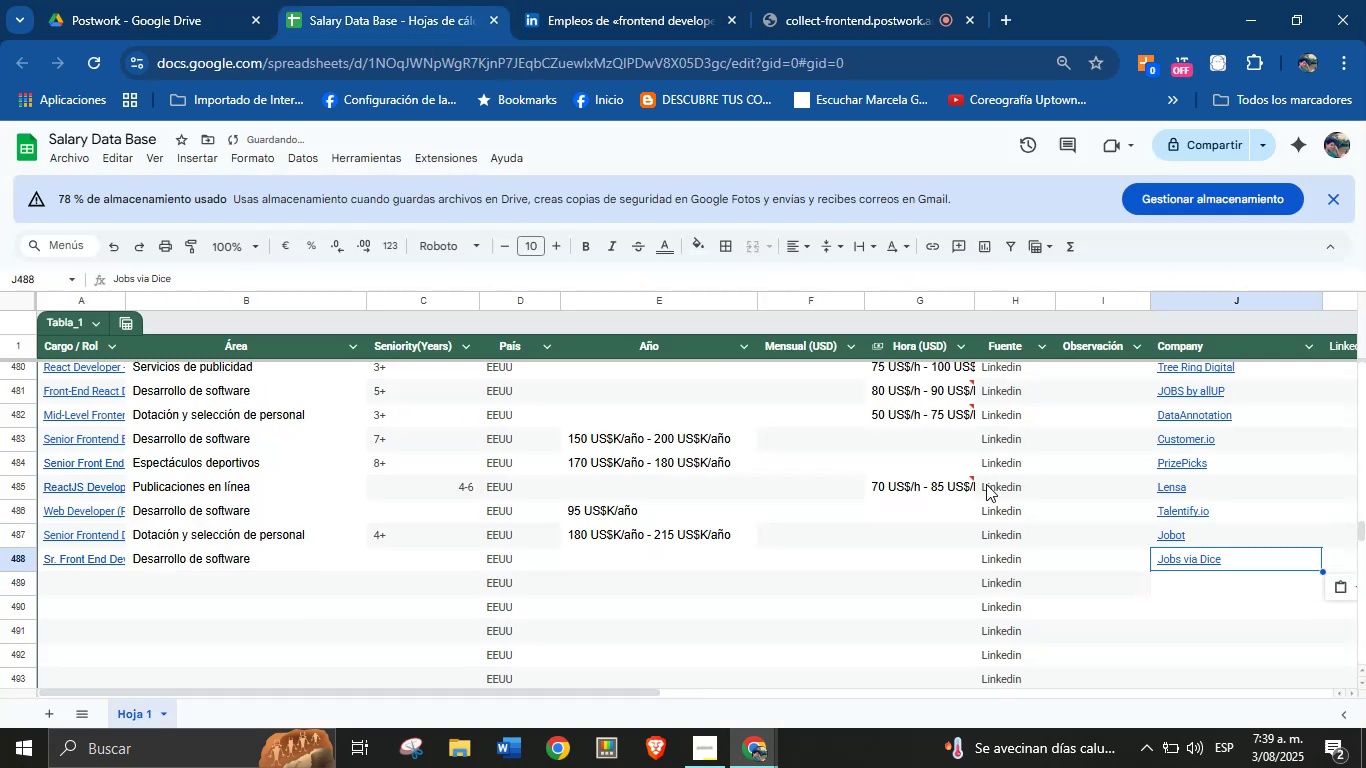 
key(Control+ControlLeft)
 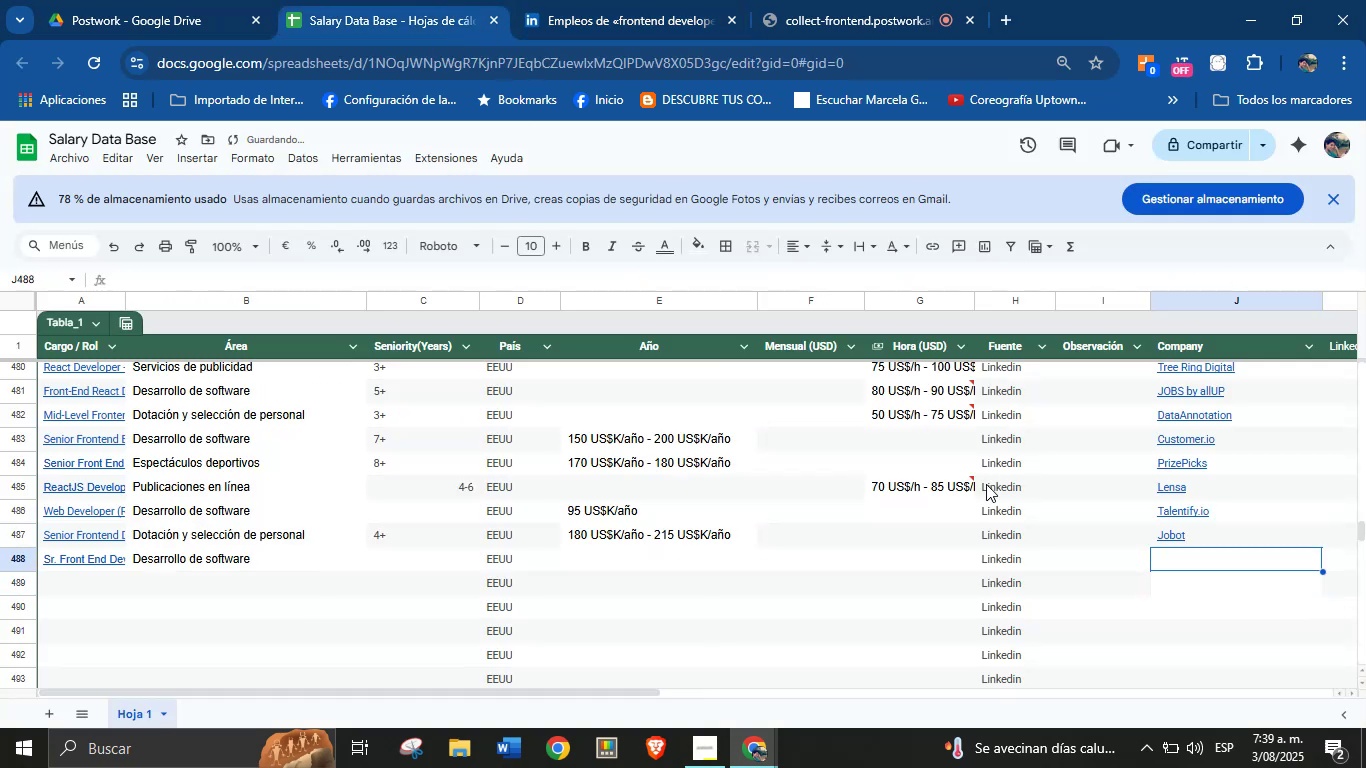 
key(Control+V)
 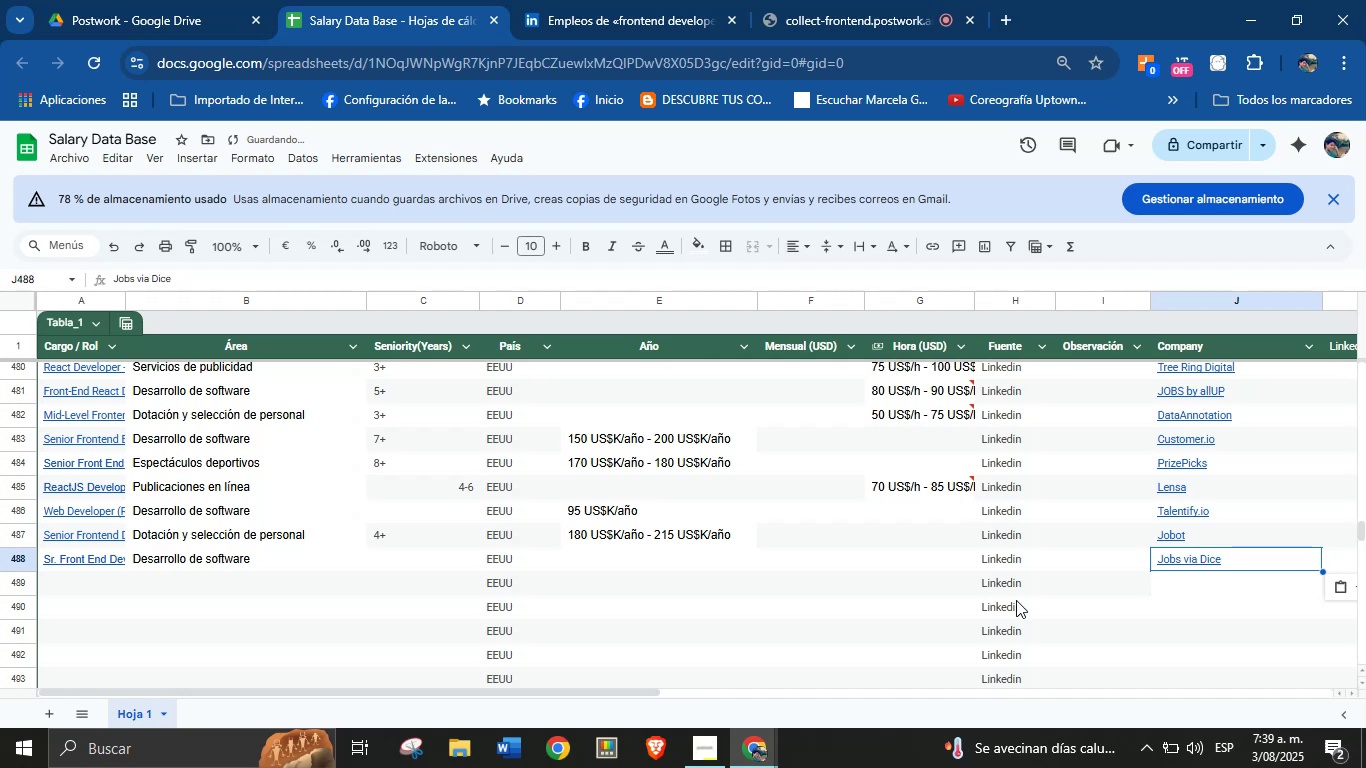 
left_click([587, 0])
 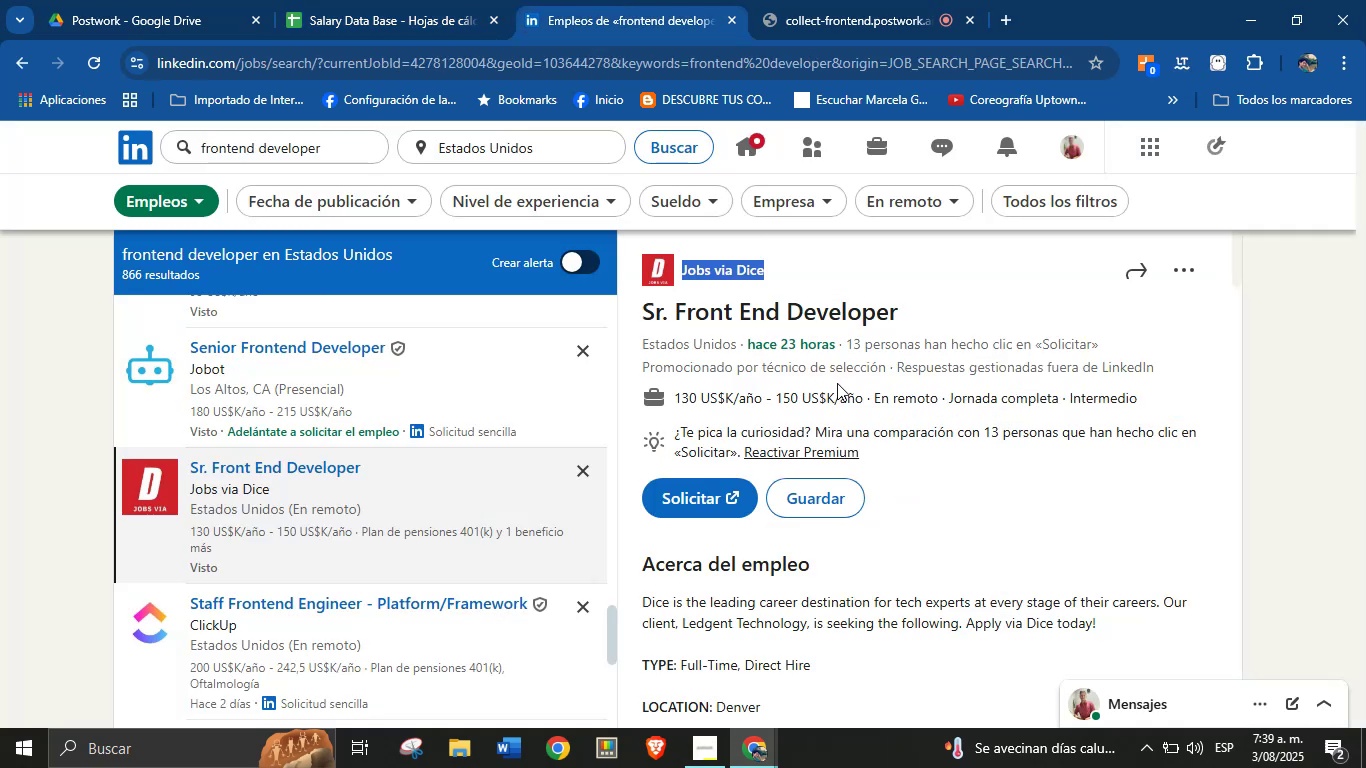 
left_click_drag(start_coordinate=[861, 397], to_coordinate=[673, 396])
 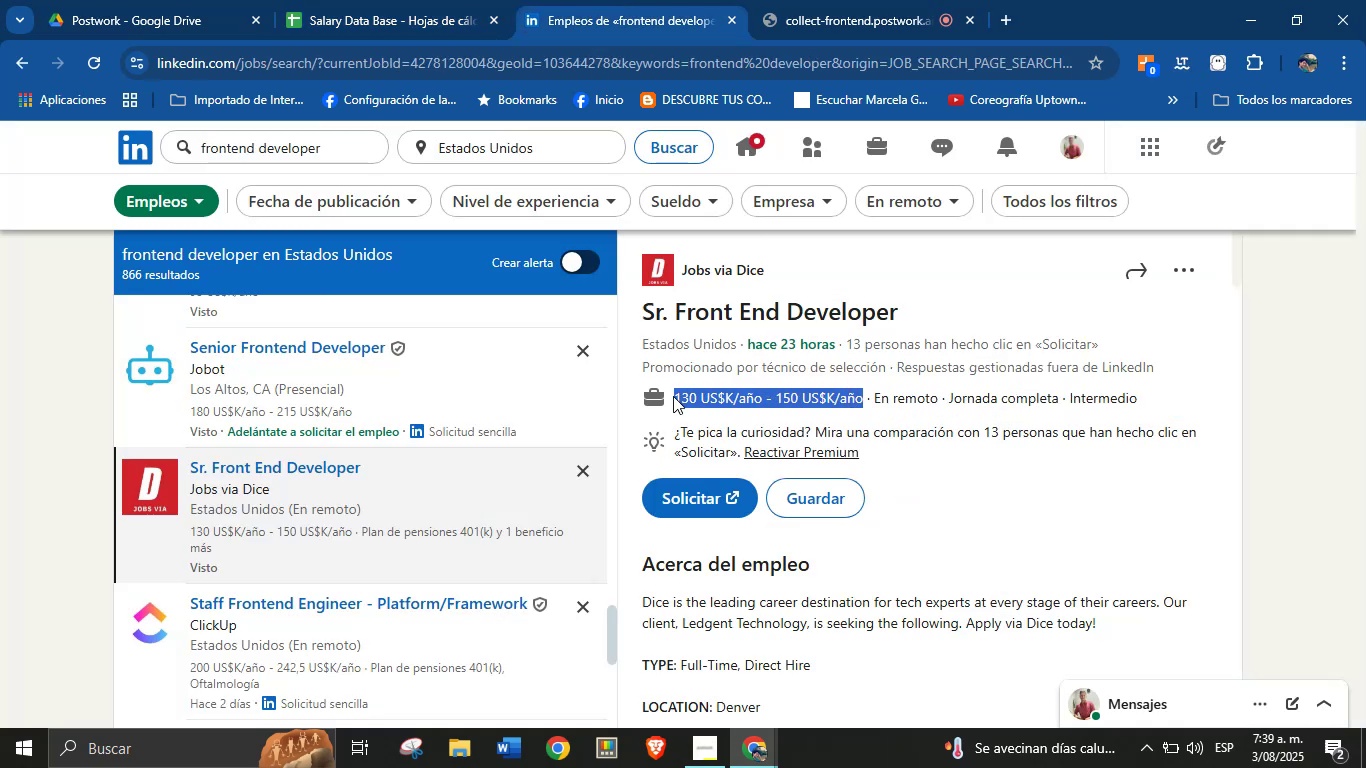 
key(Alt+Control+ControlLeft)
 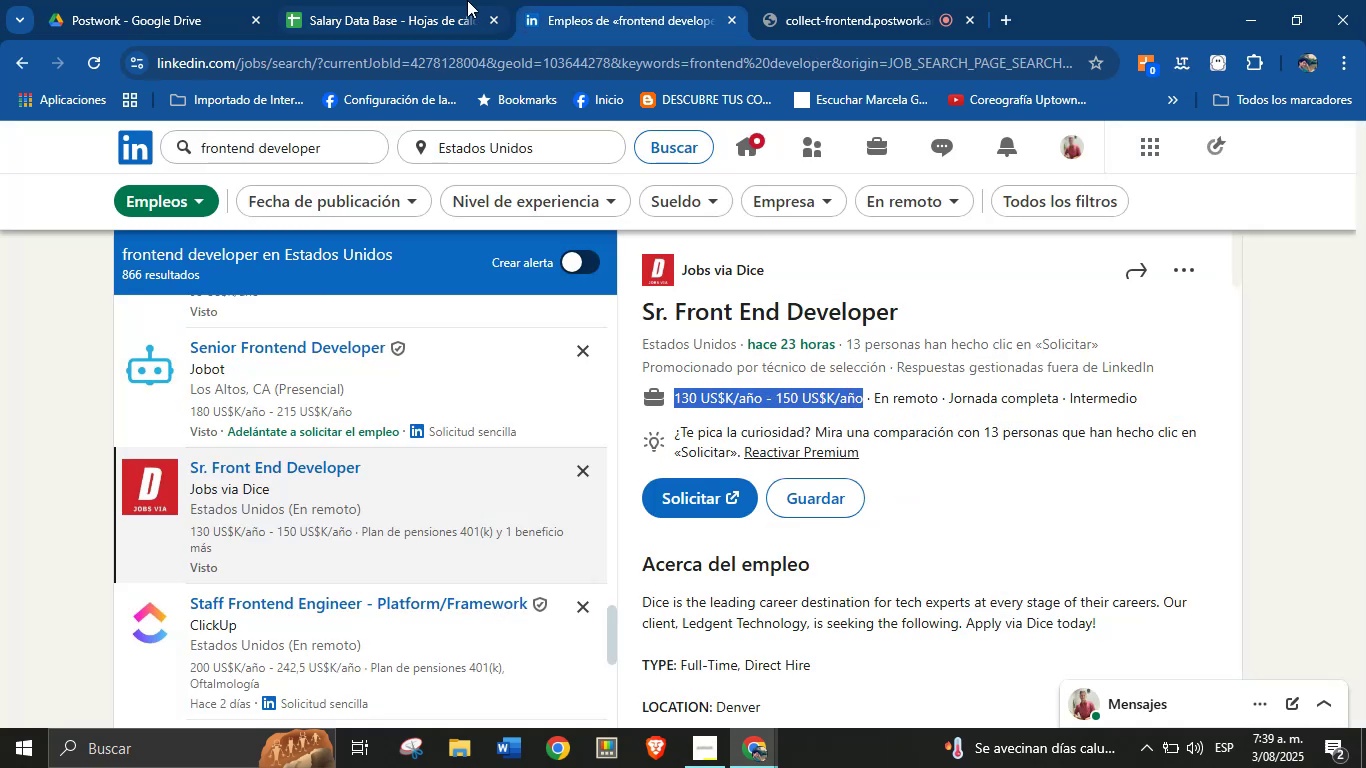 
key(Alt+Control+C)
 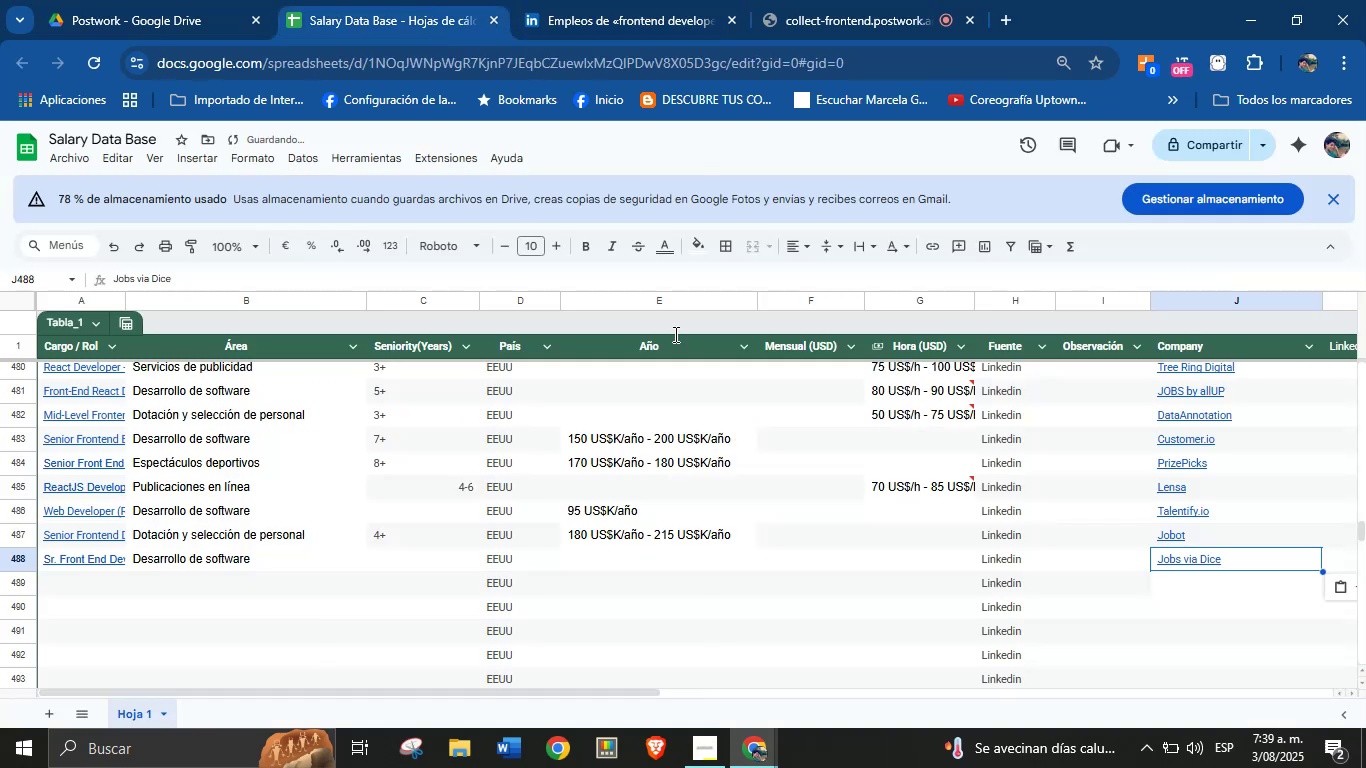 
key(Alt+AltLeft)
 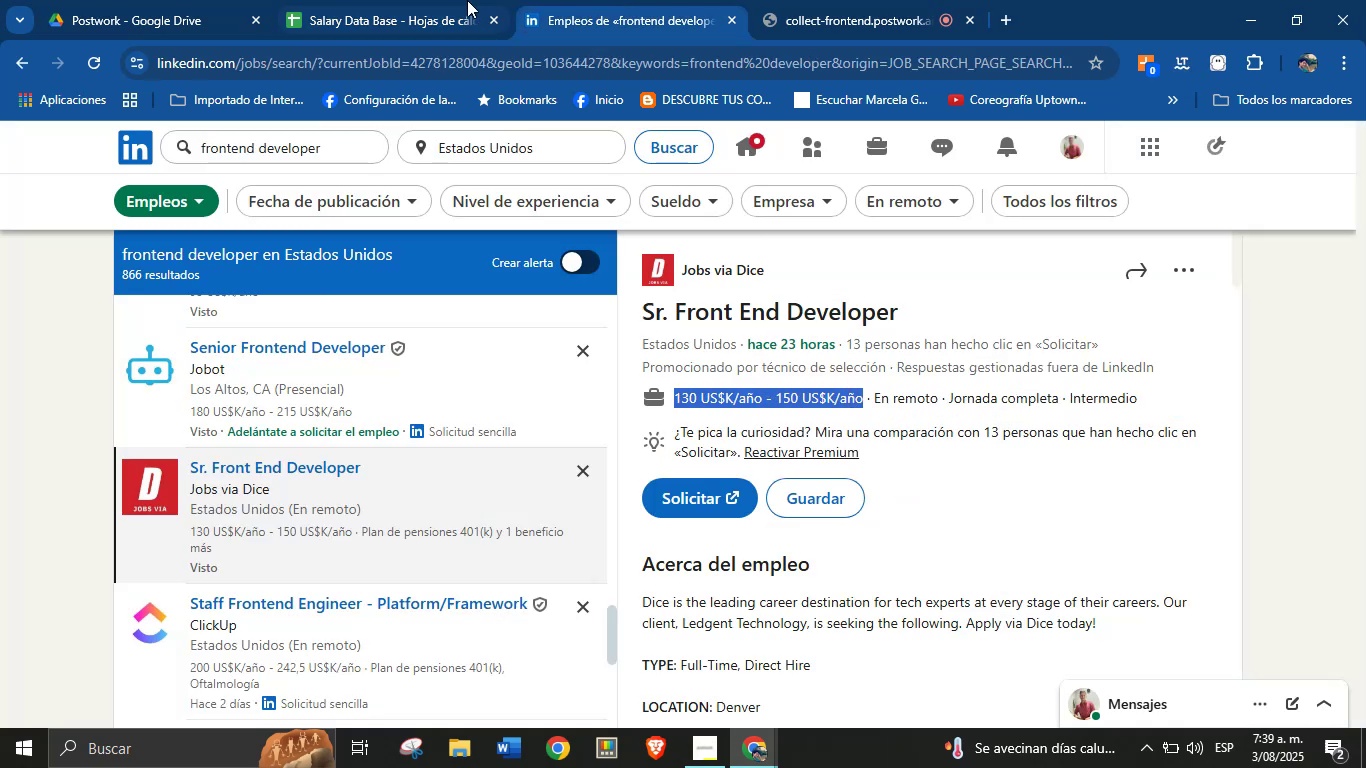 
left_click([661, 560])
 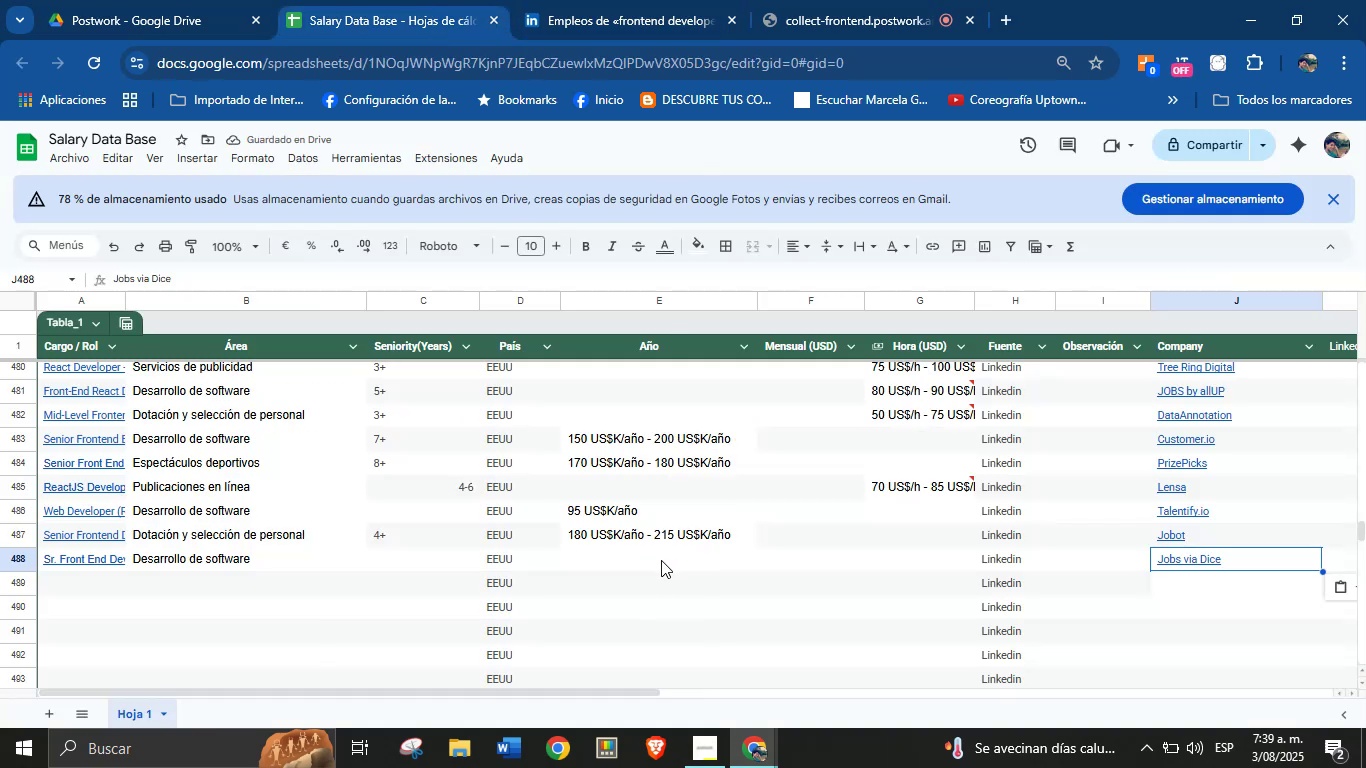 
key(Break)
 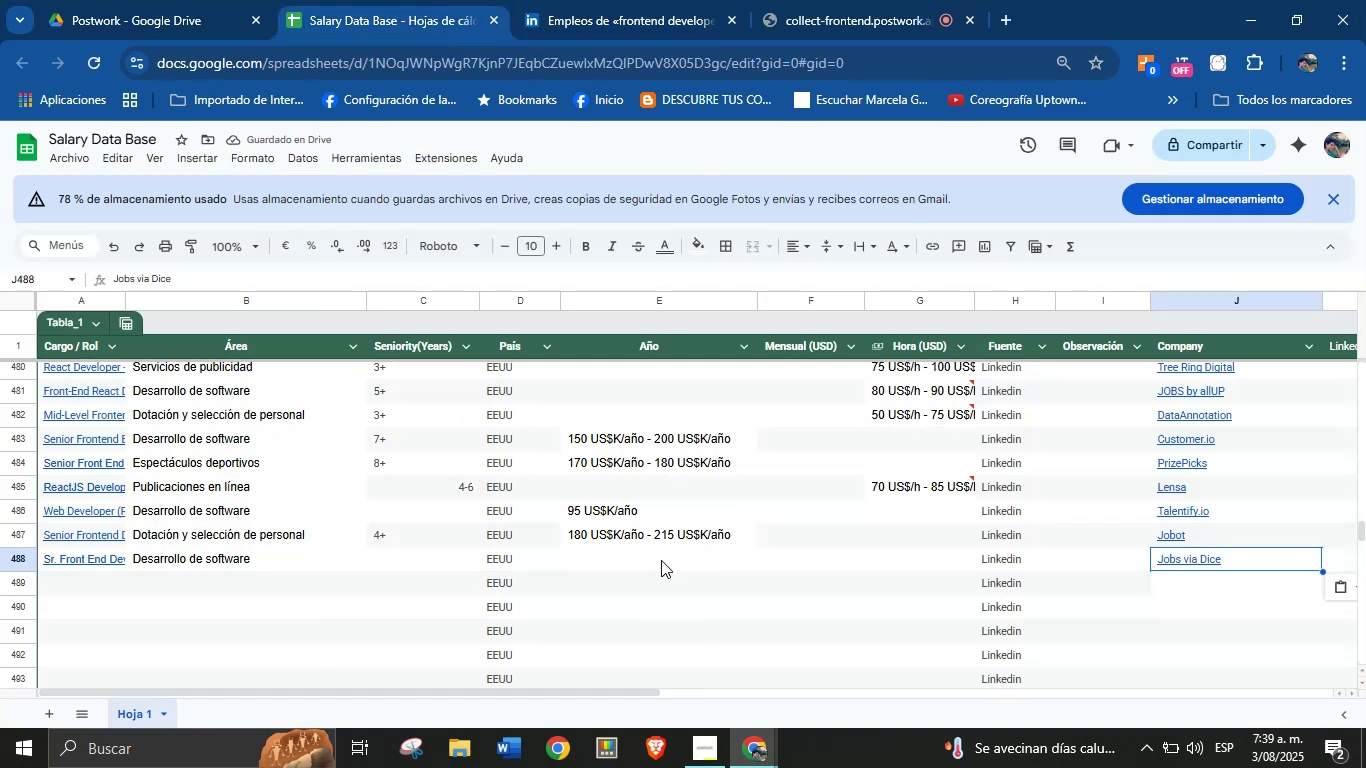 
key(Control+V)
 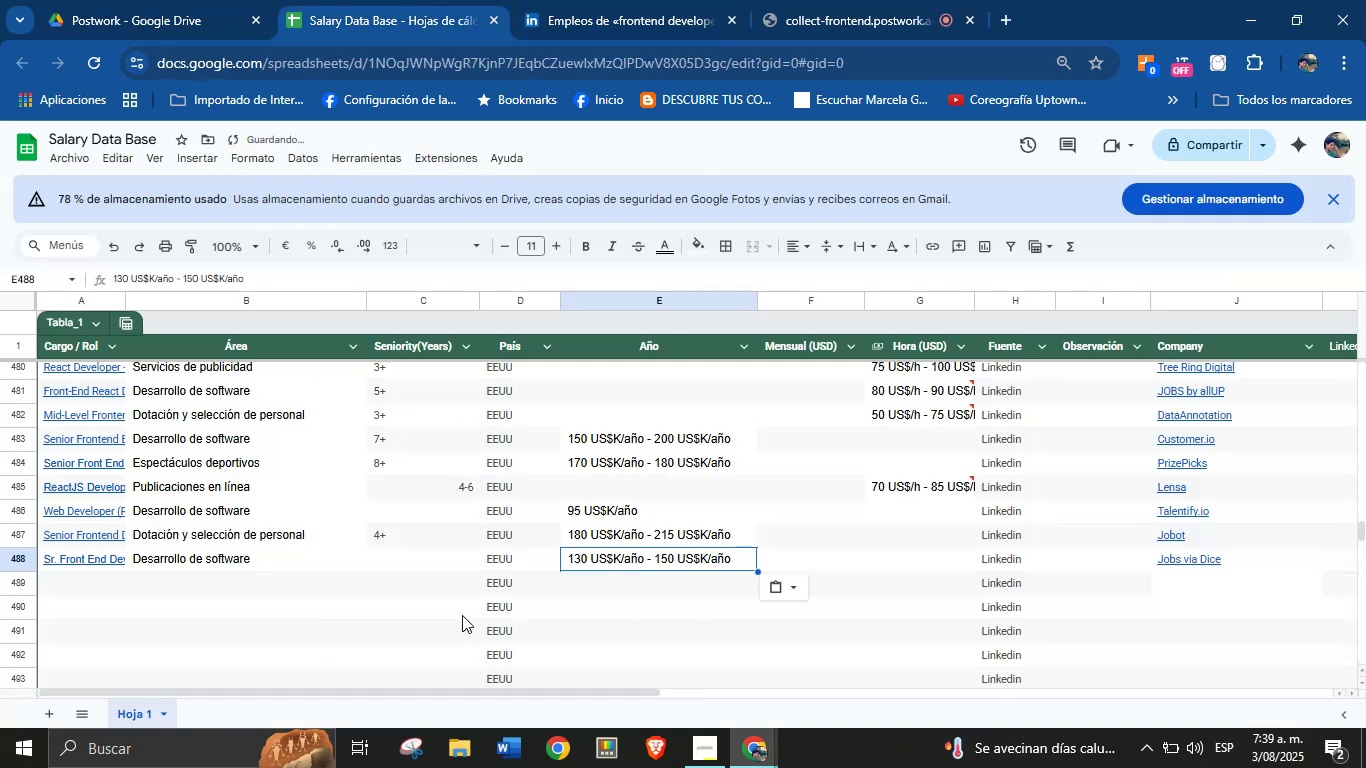 
key(Control+ControlLeft)
 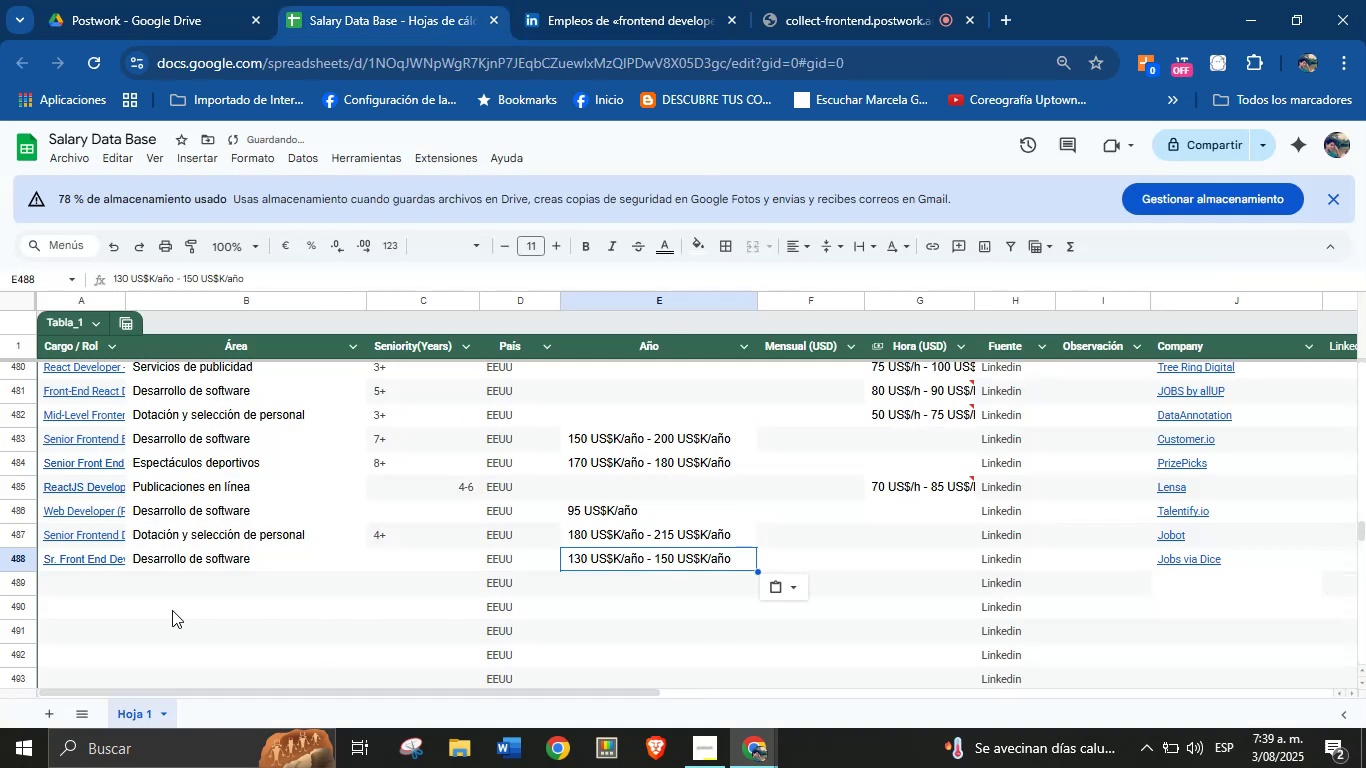 
left_click([82, 585])
 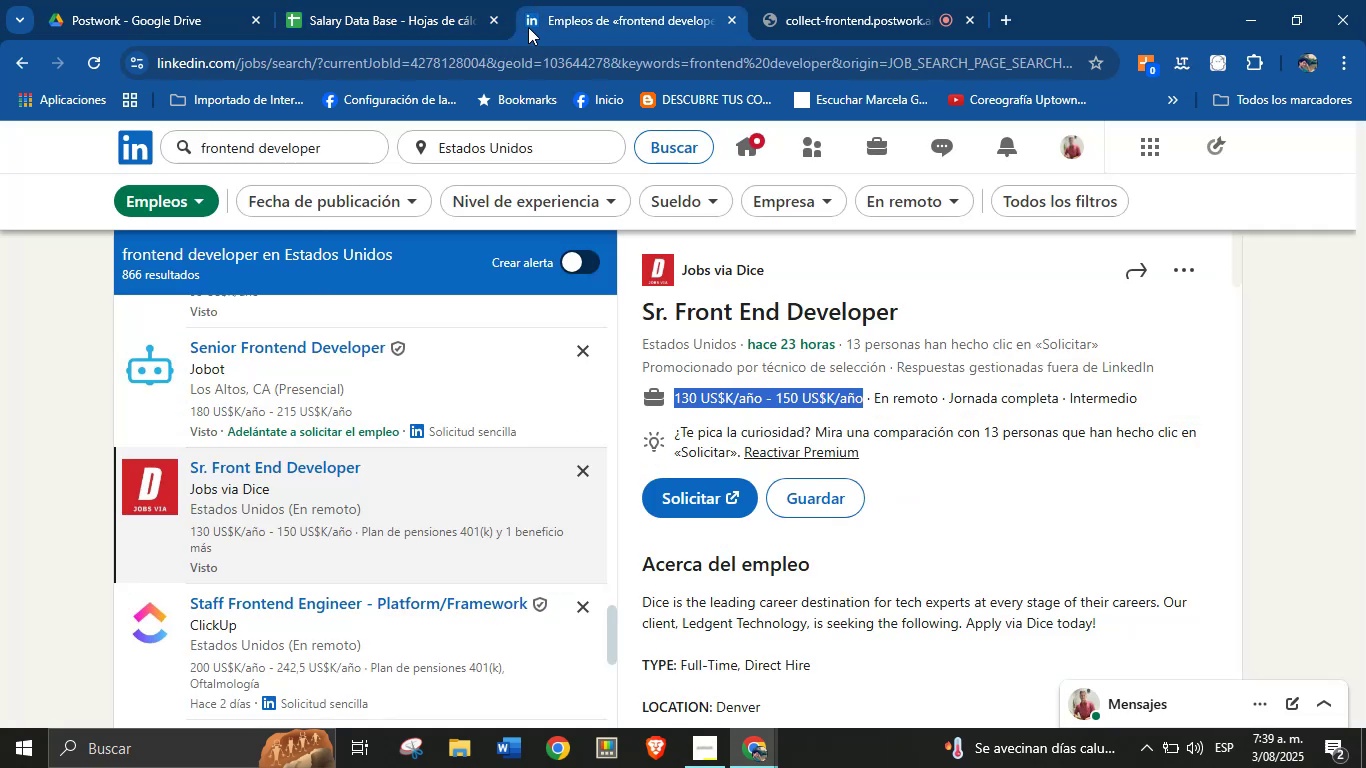 
scroll: coordinate [370, 367], scroll_direction: down, amount: 1.0
 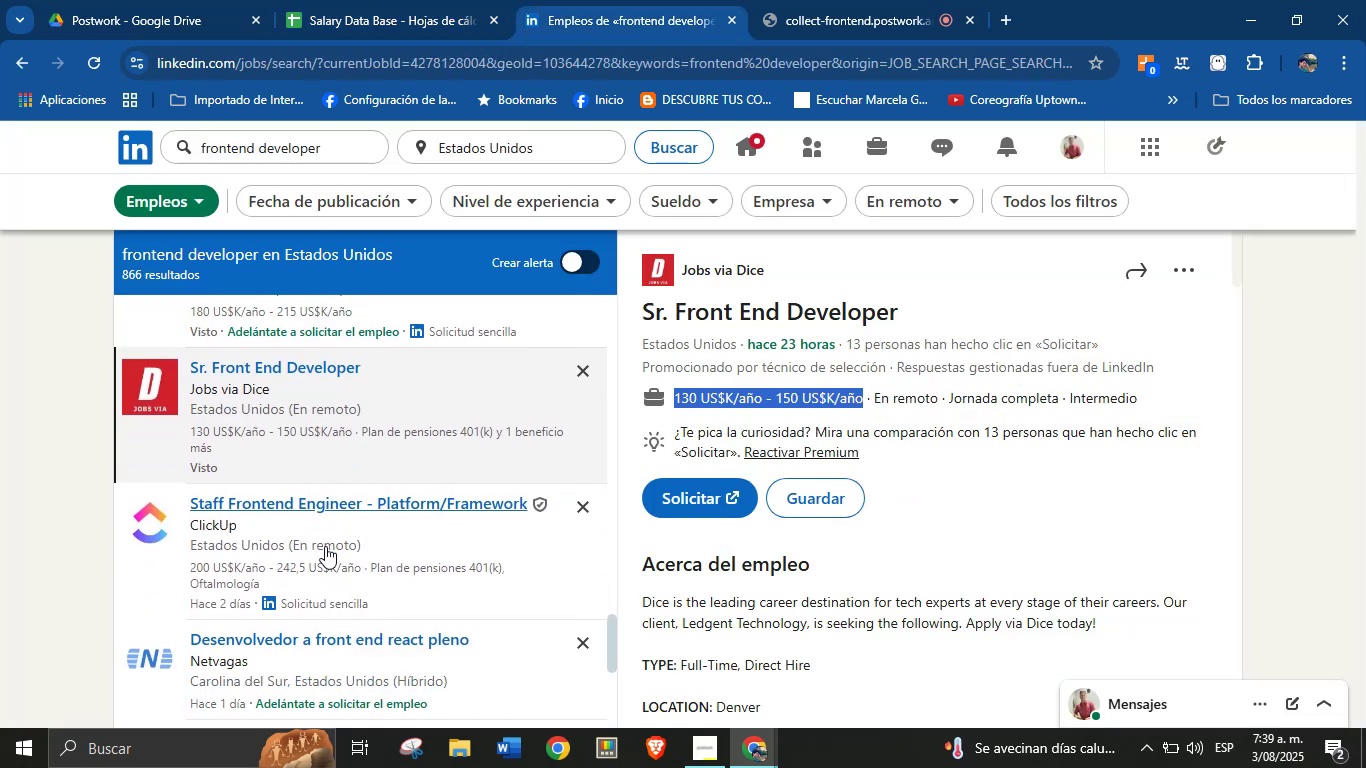 
left_click([325, 544])
 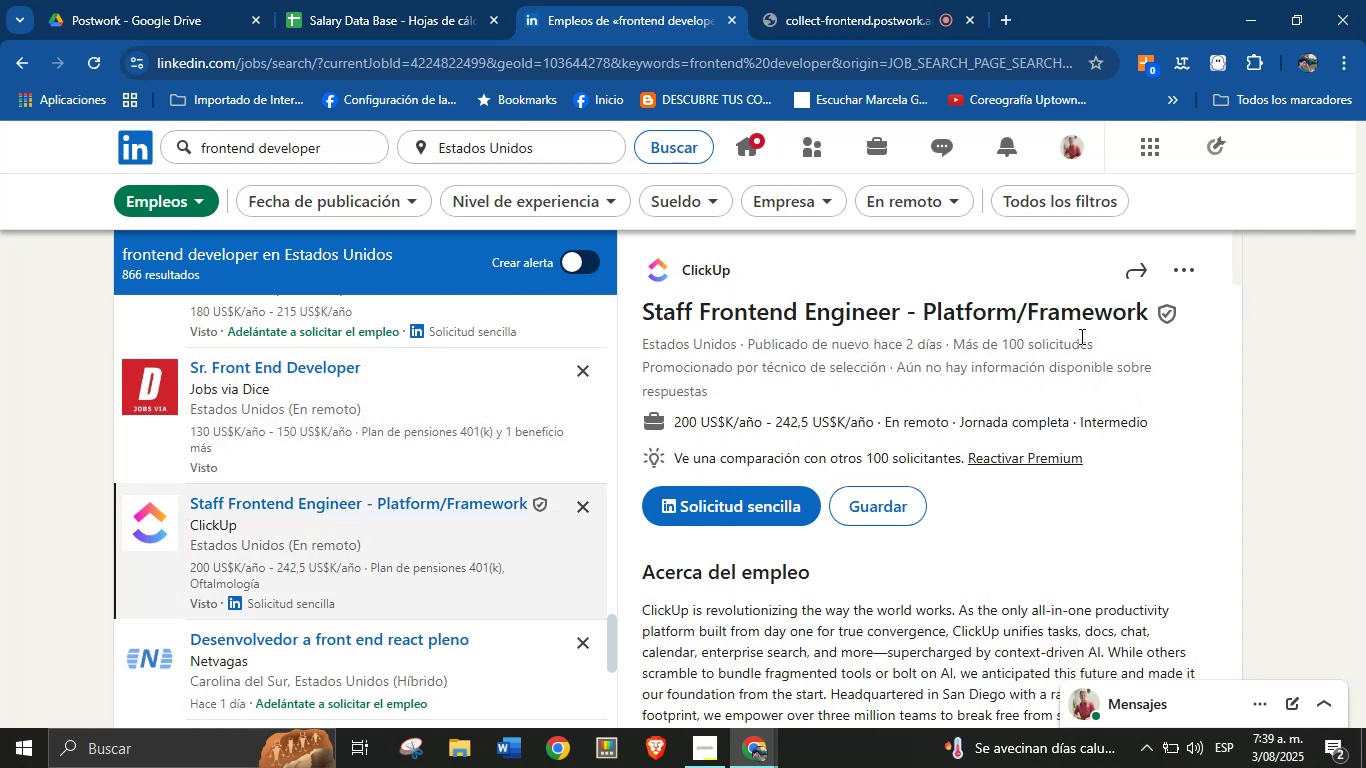 
wait(7.62)
 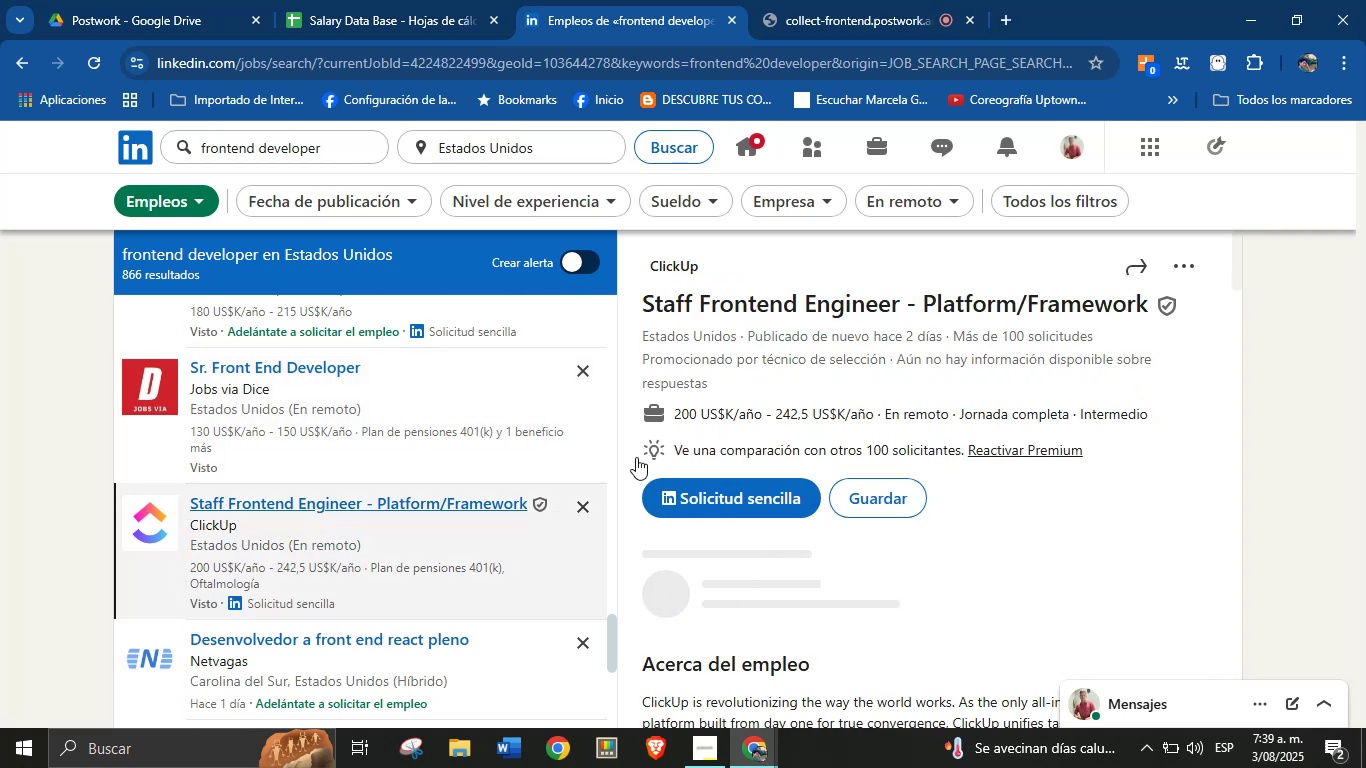 
left_click_drag(start_coordinate=[1154, 313], to_coordinate=[1018, 382])
 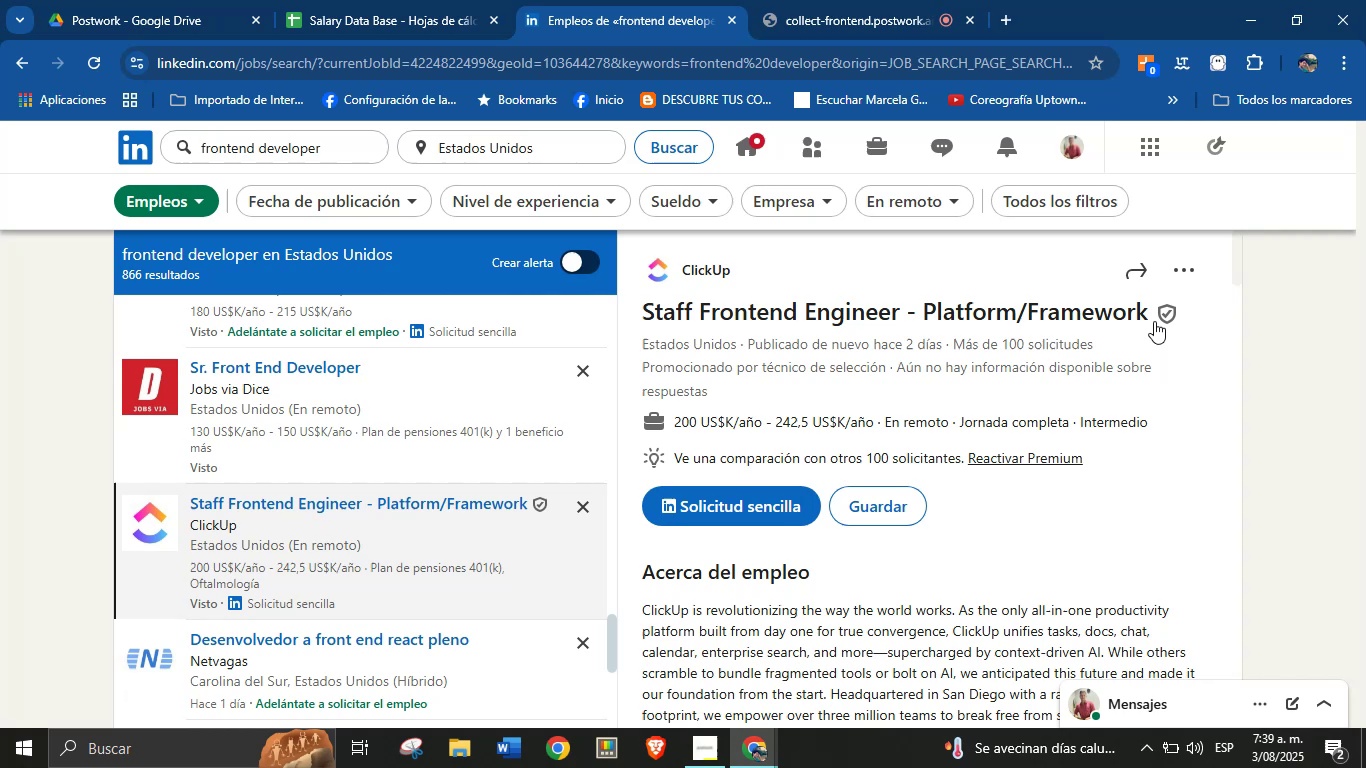 
left_click_drag(start_coordinate=[1150, 324], to_coordinate=[645, 314])
 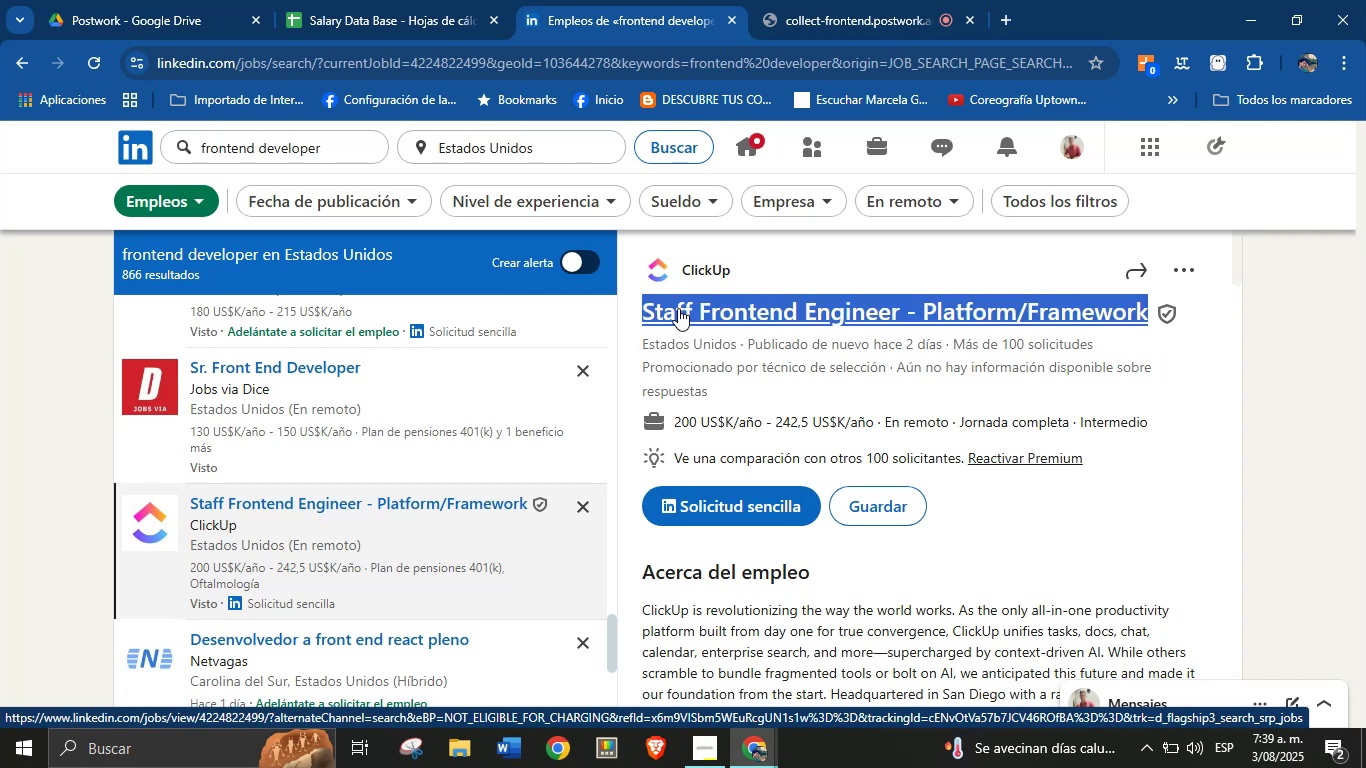 
key(Alt+Control+ControlLeft)
 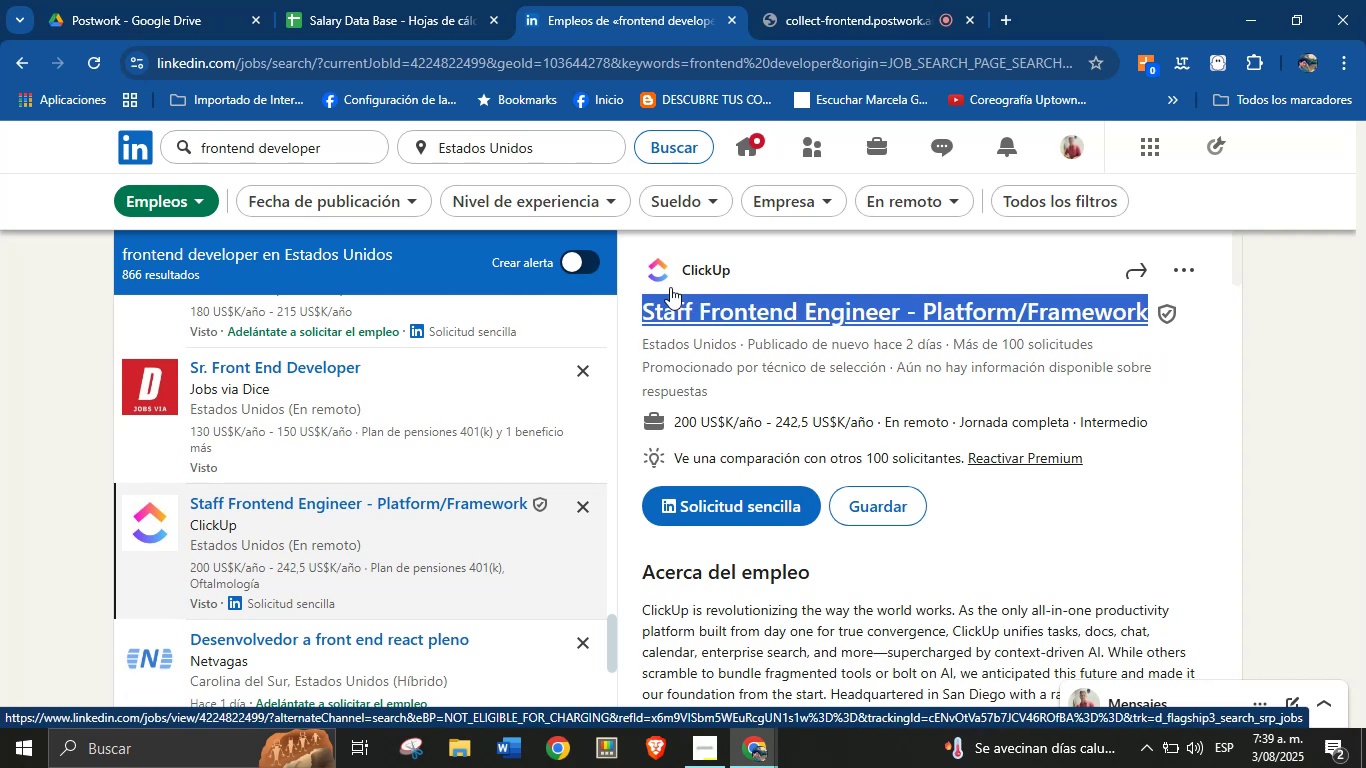 
key(Alt+AltLeft)
 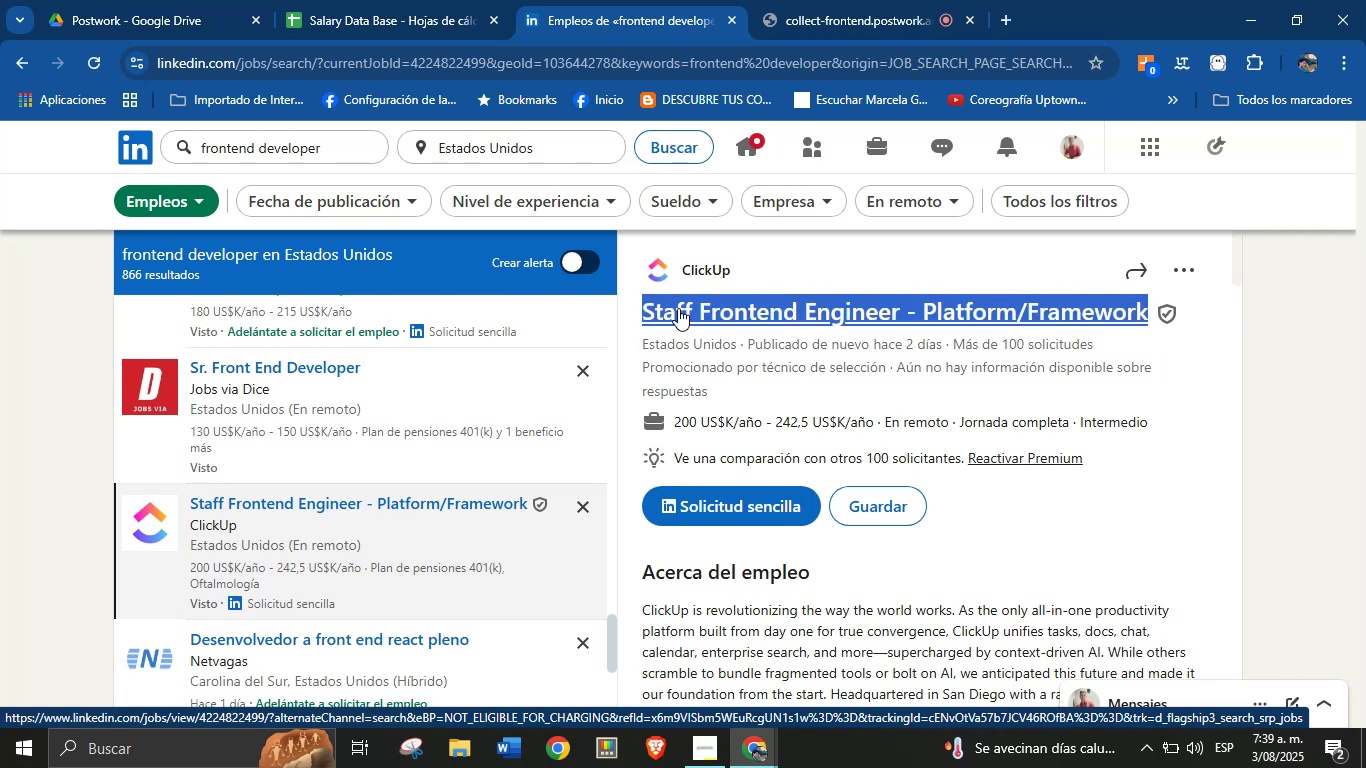 
key(Alt+Control+C)
 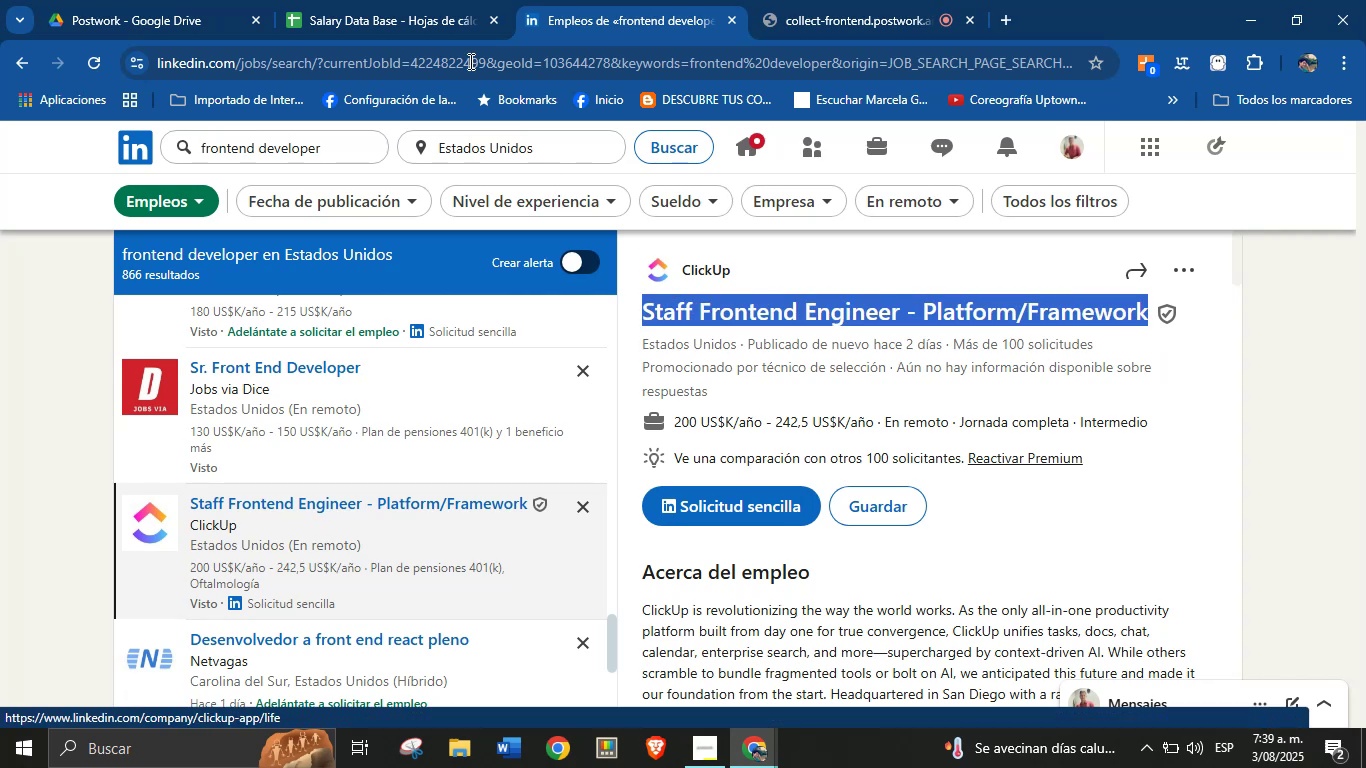 
left_click([343, 0])
 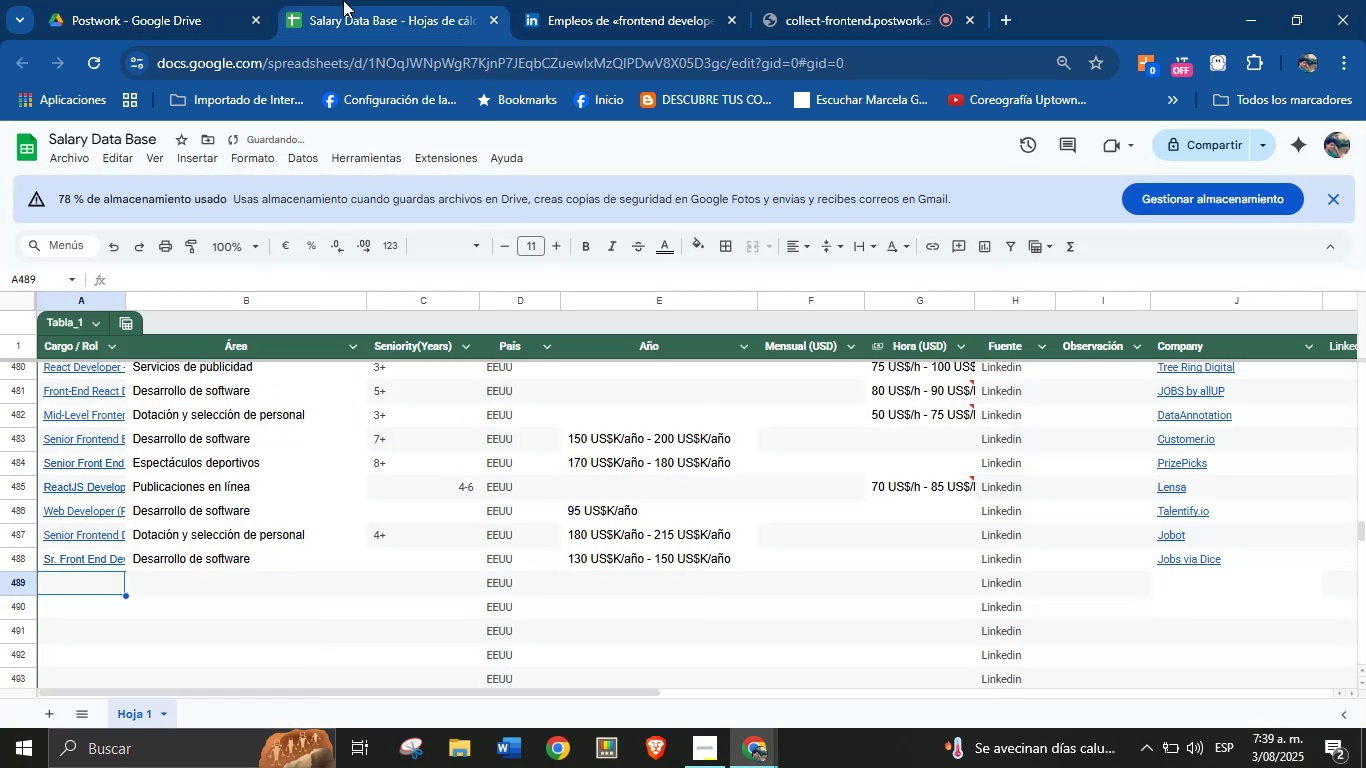 
key(Control+ControlLeft)
 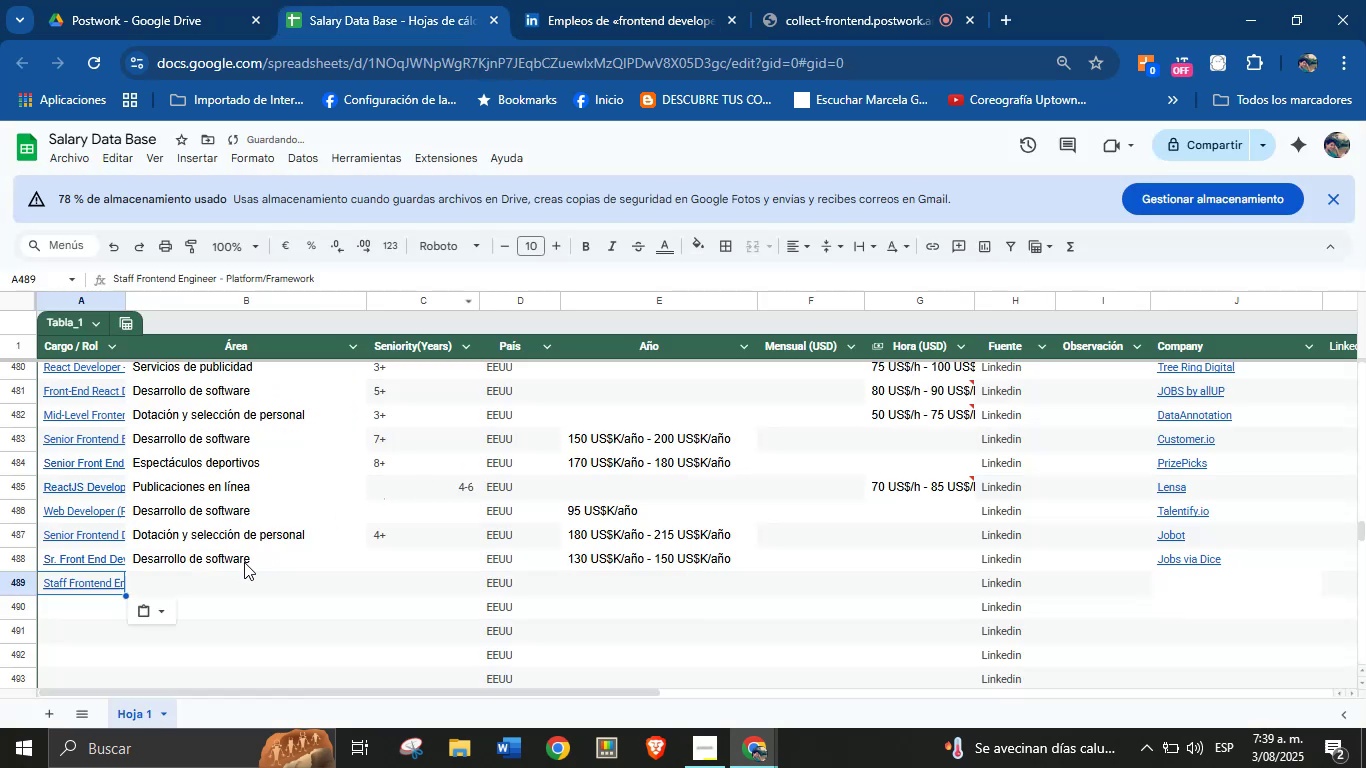 
key(Break)
 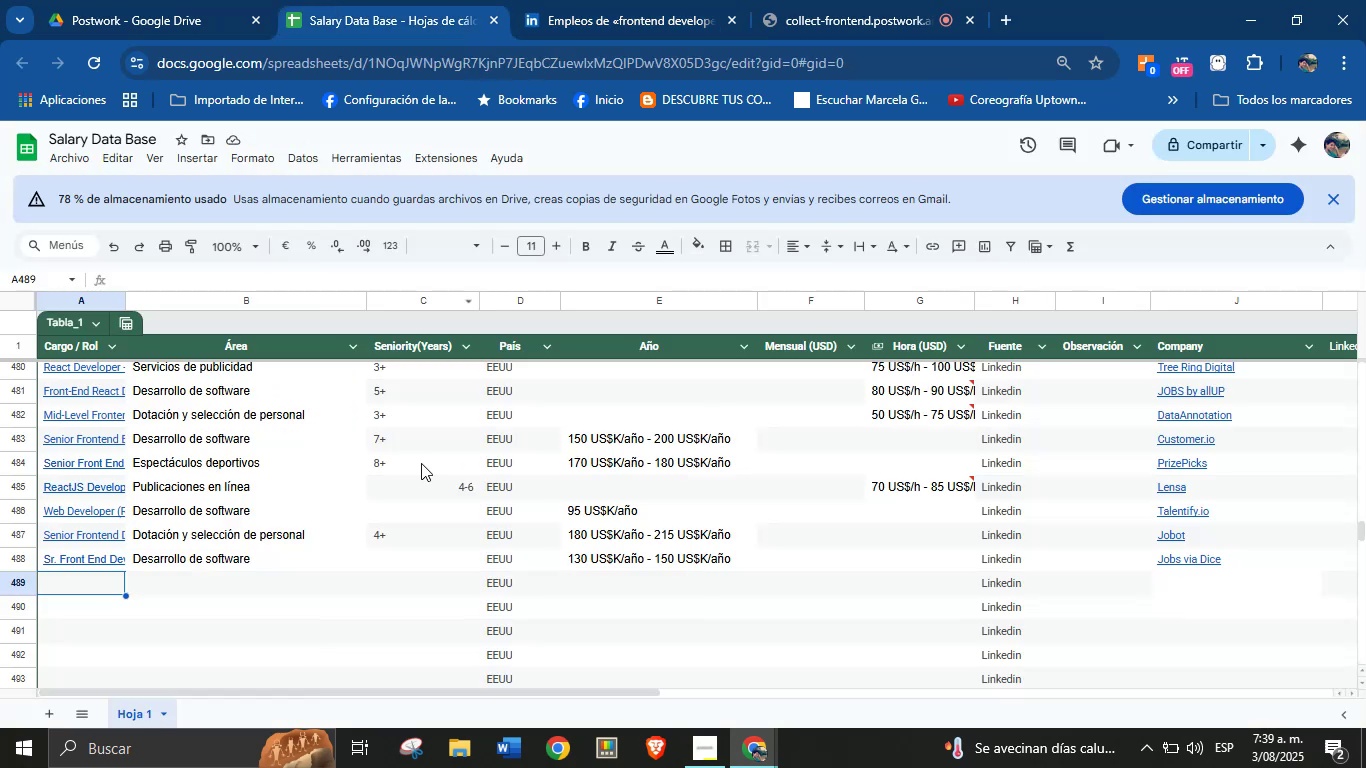 
key(Control+V)
 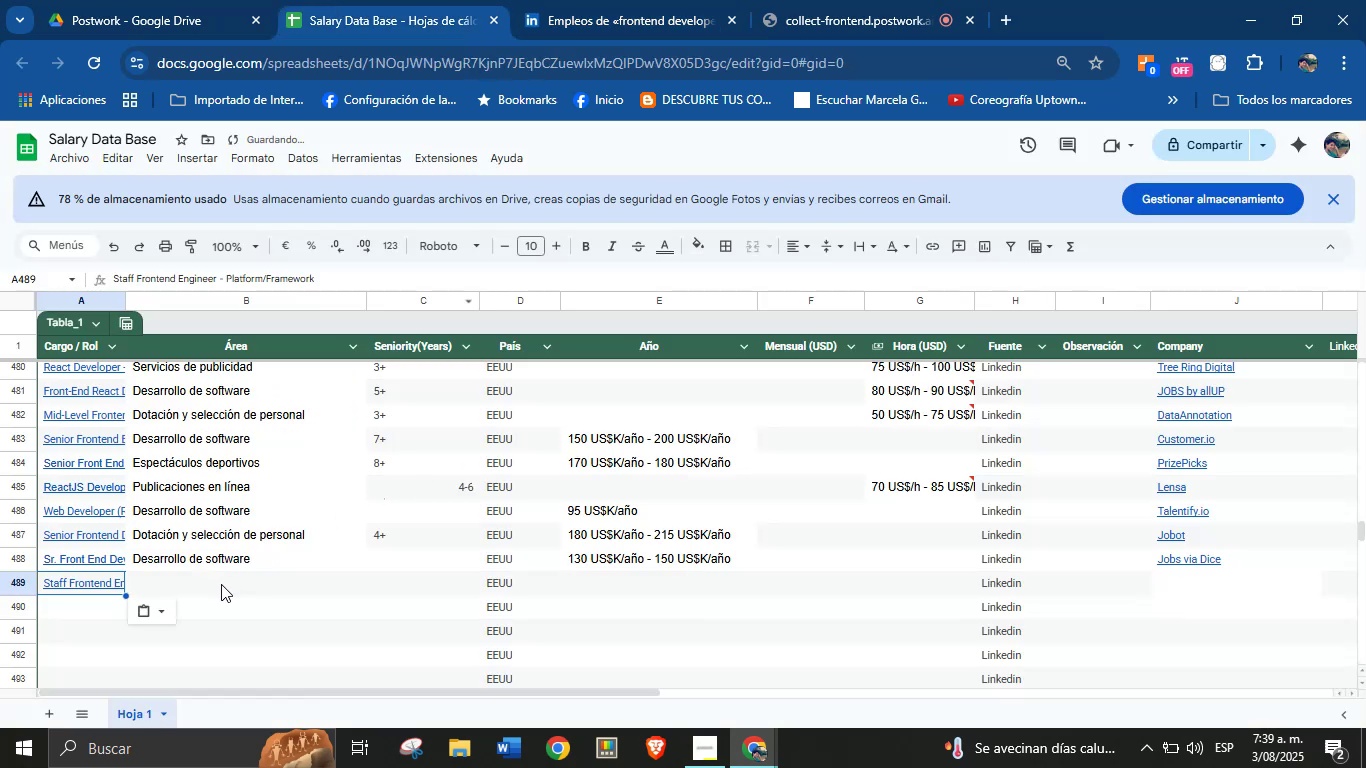 
left_click([201, 585])
 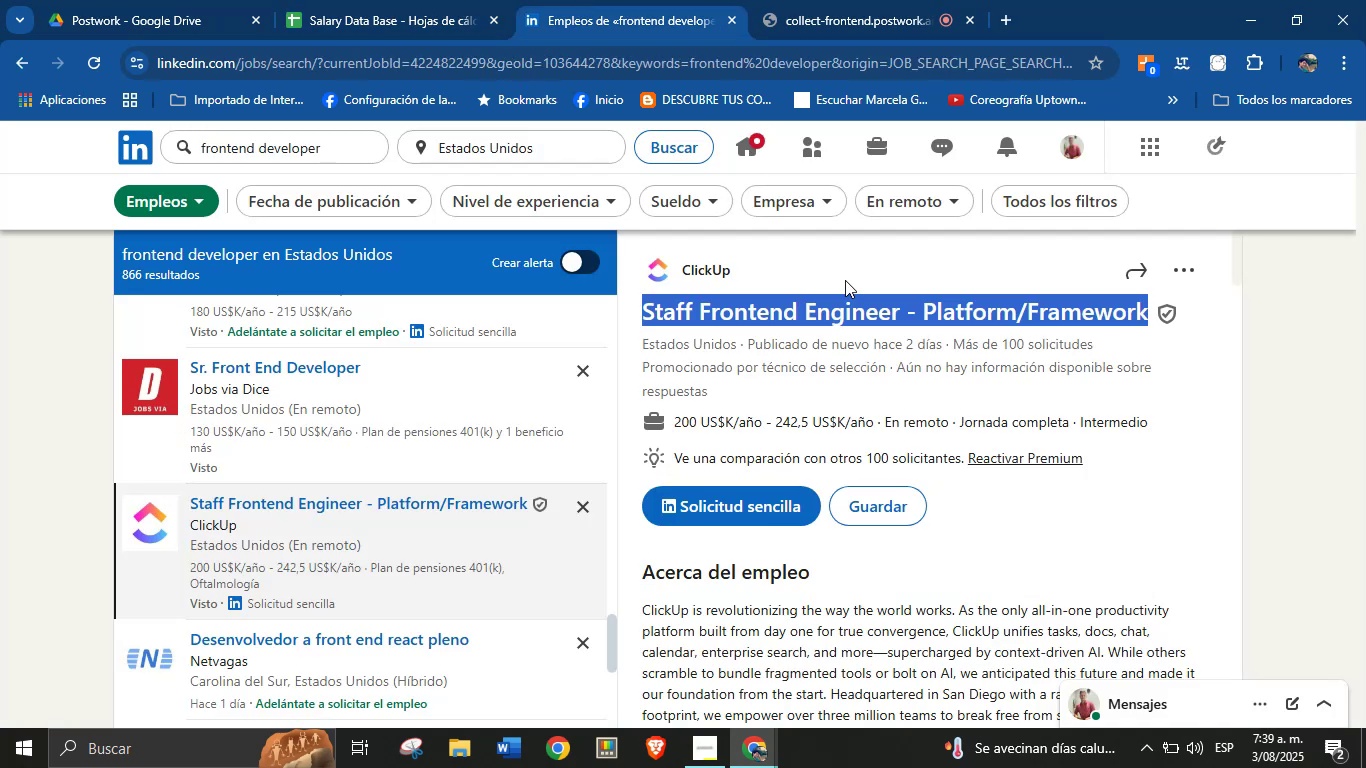 
left_click([815, 366])
 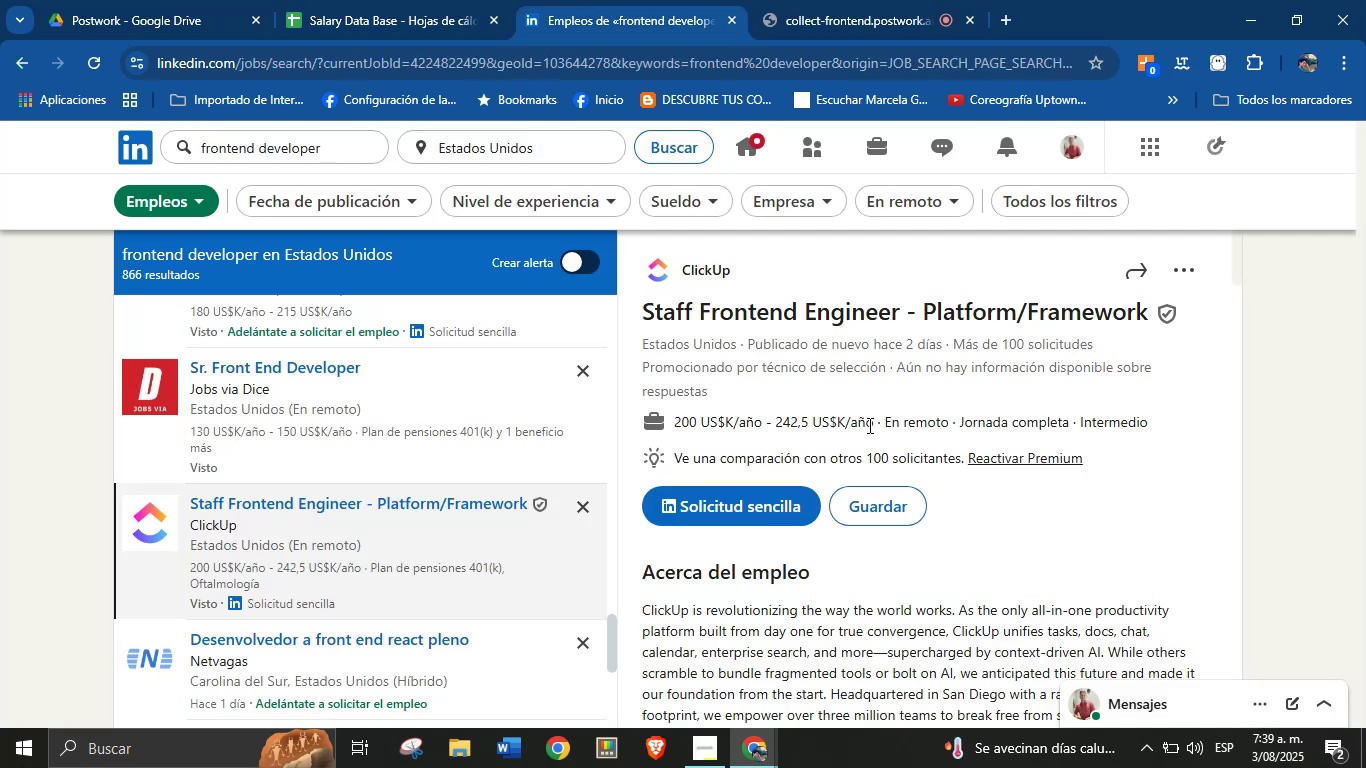 
left_click_drag(start_coordinate=[874, 425], to_coordinate=[677, 426])
 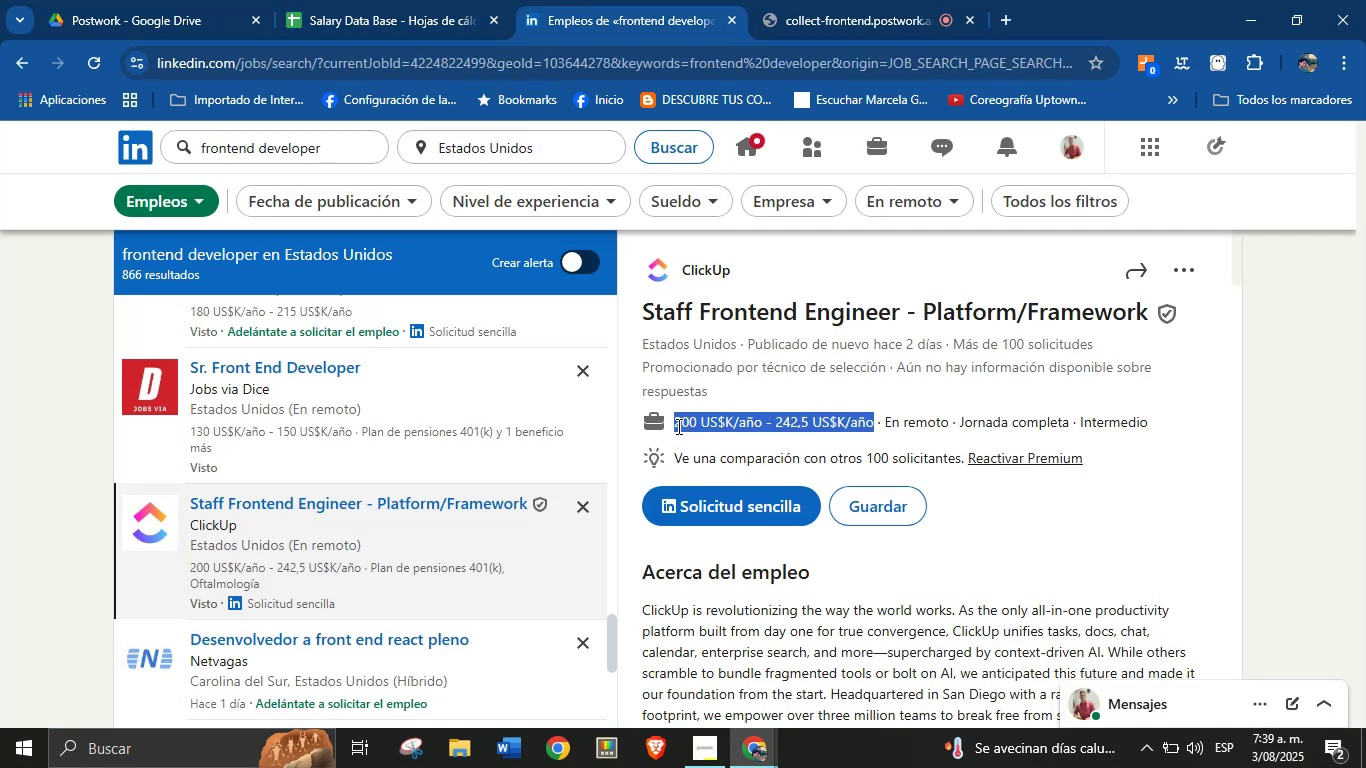 
key(Alt+AltLeft)
 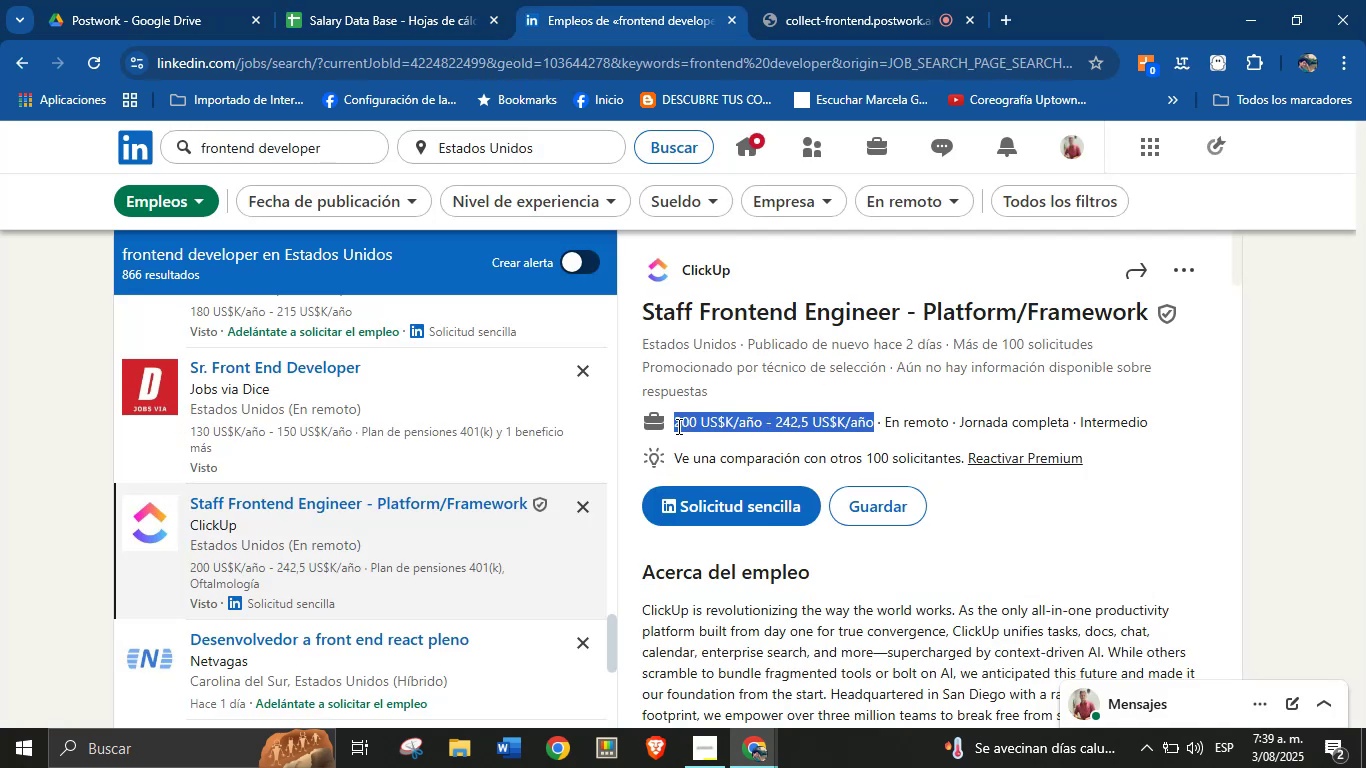 
key(Alt+Control+ControlLeft)
 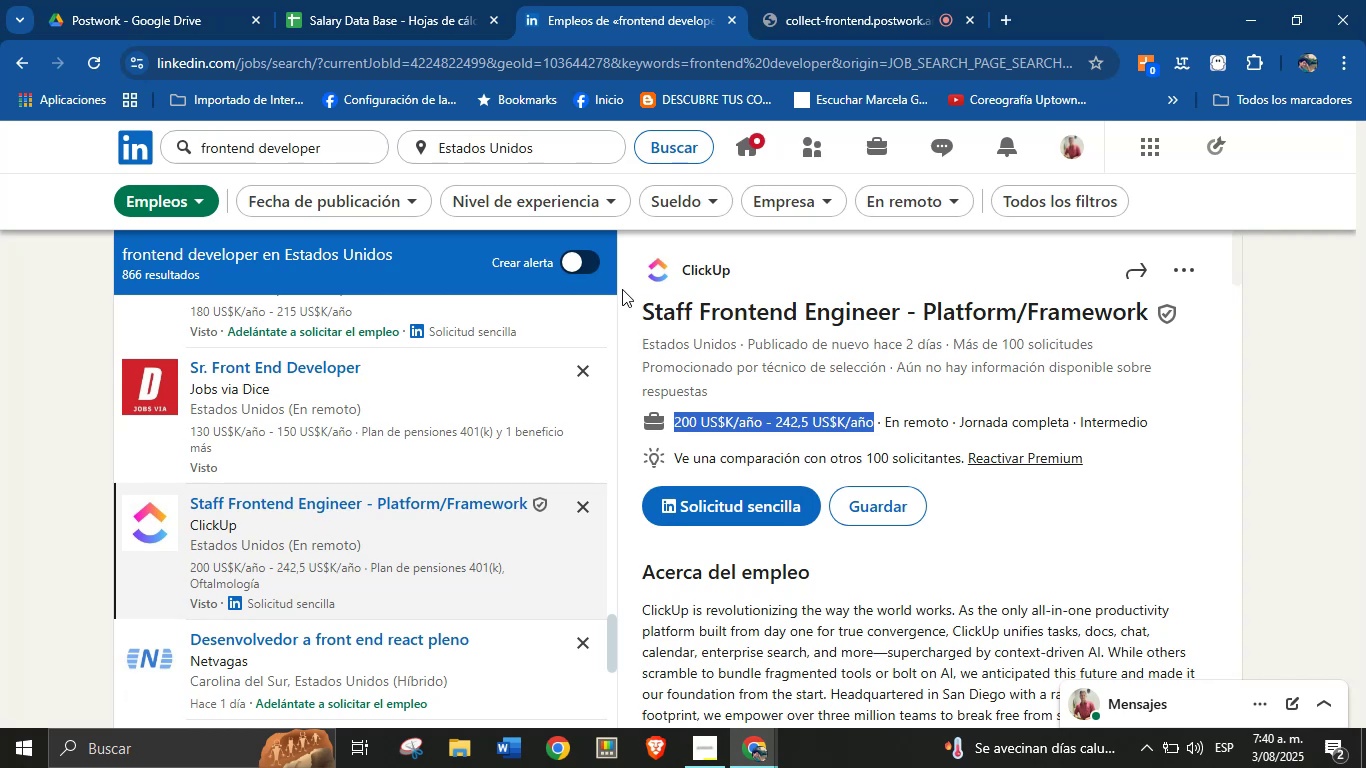 
key(Alt+Control+C)
 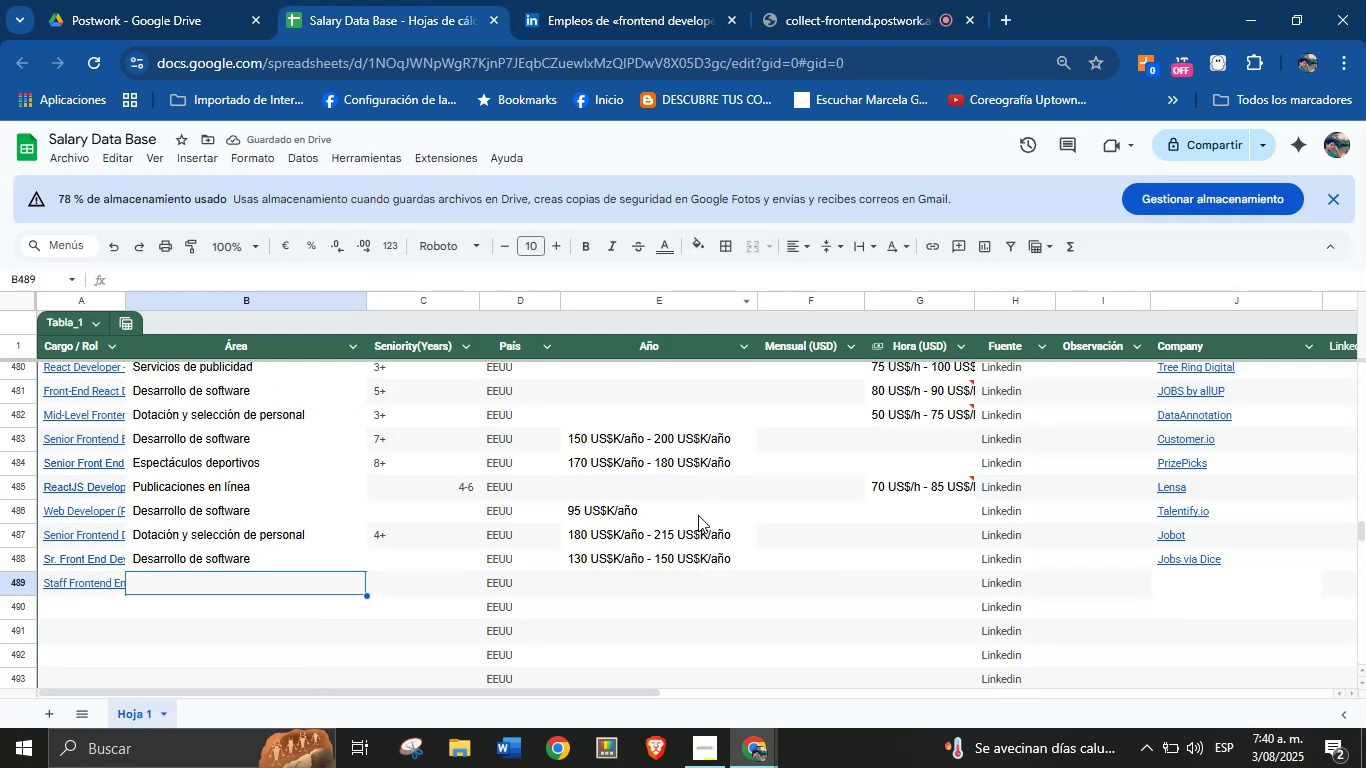 
left_click([625, 583])
 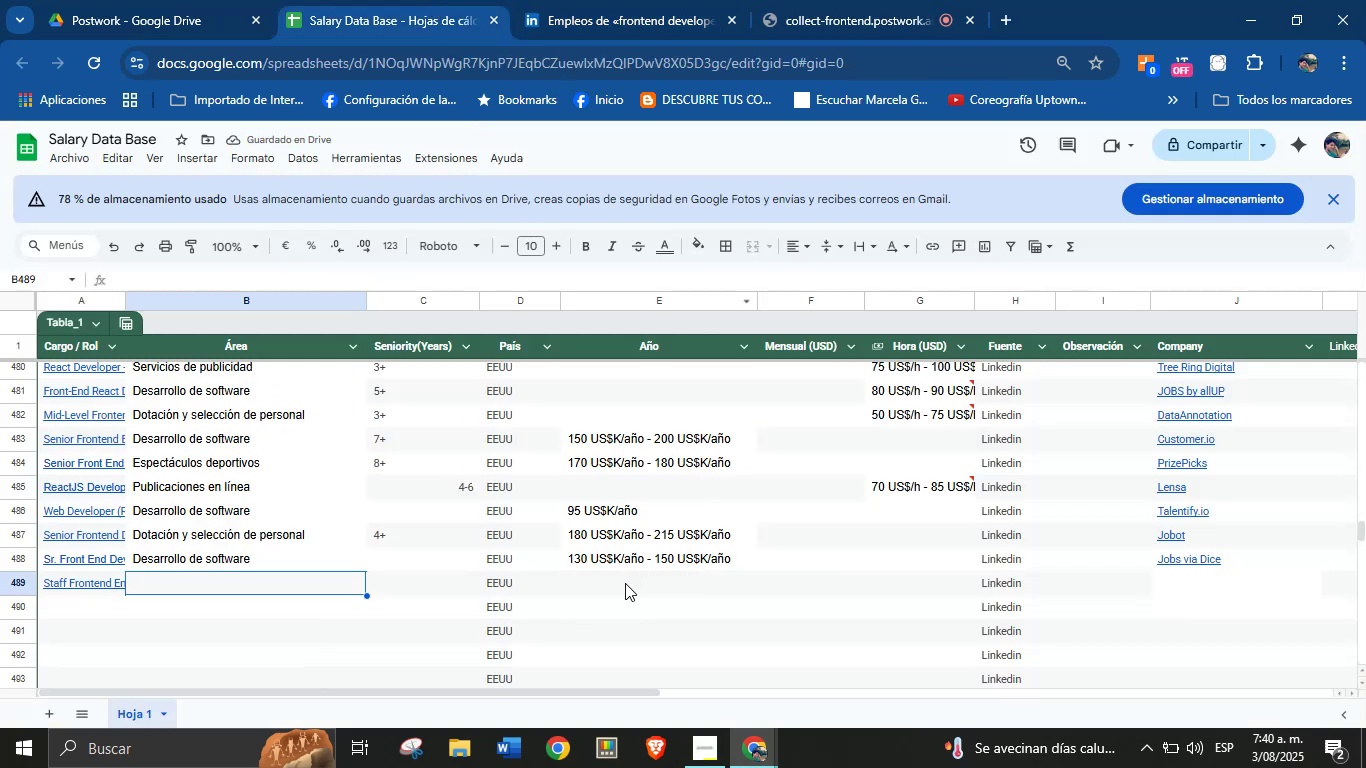 
key(Break)
 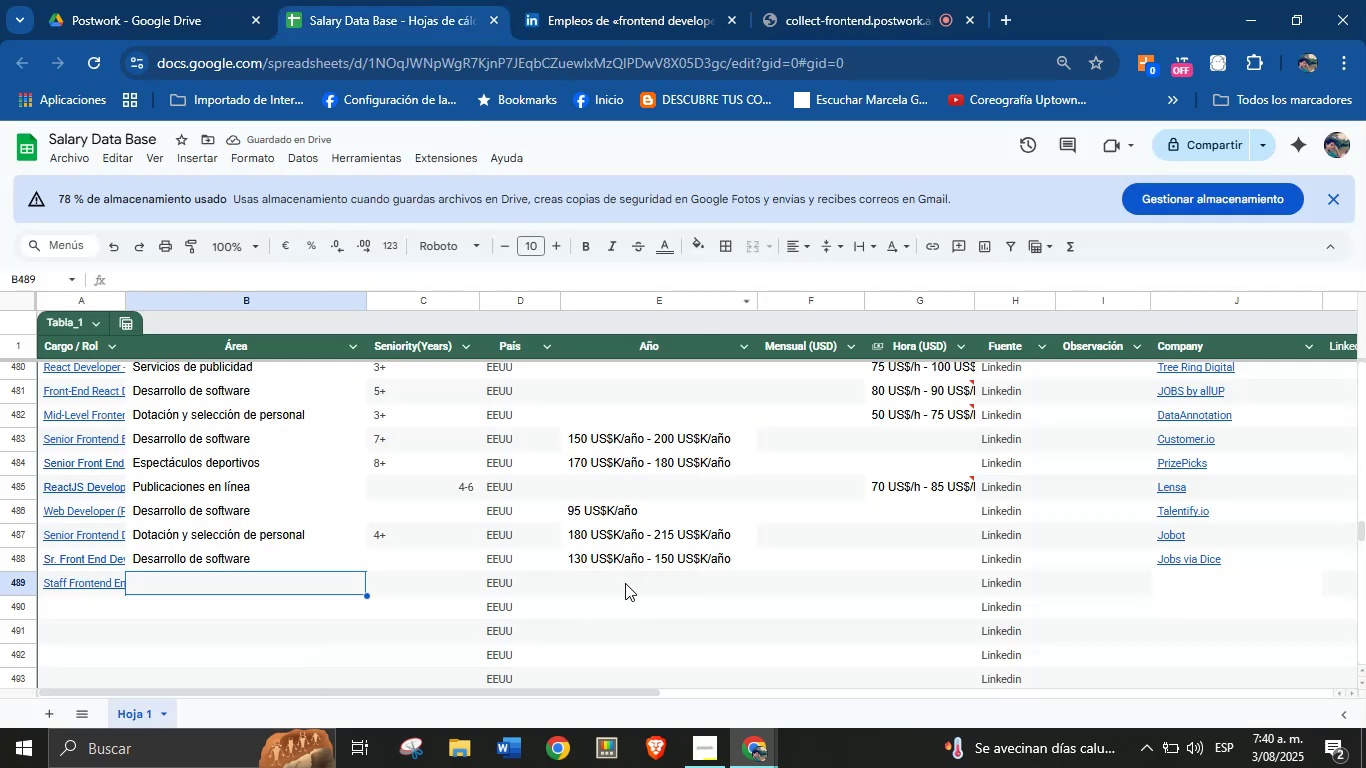 
key(Control+ControlLeft)
 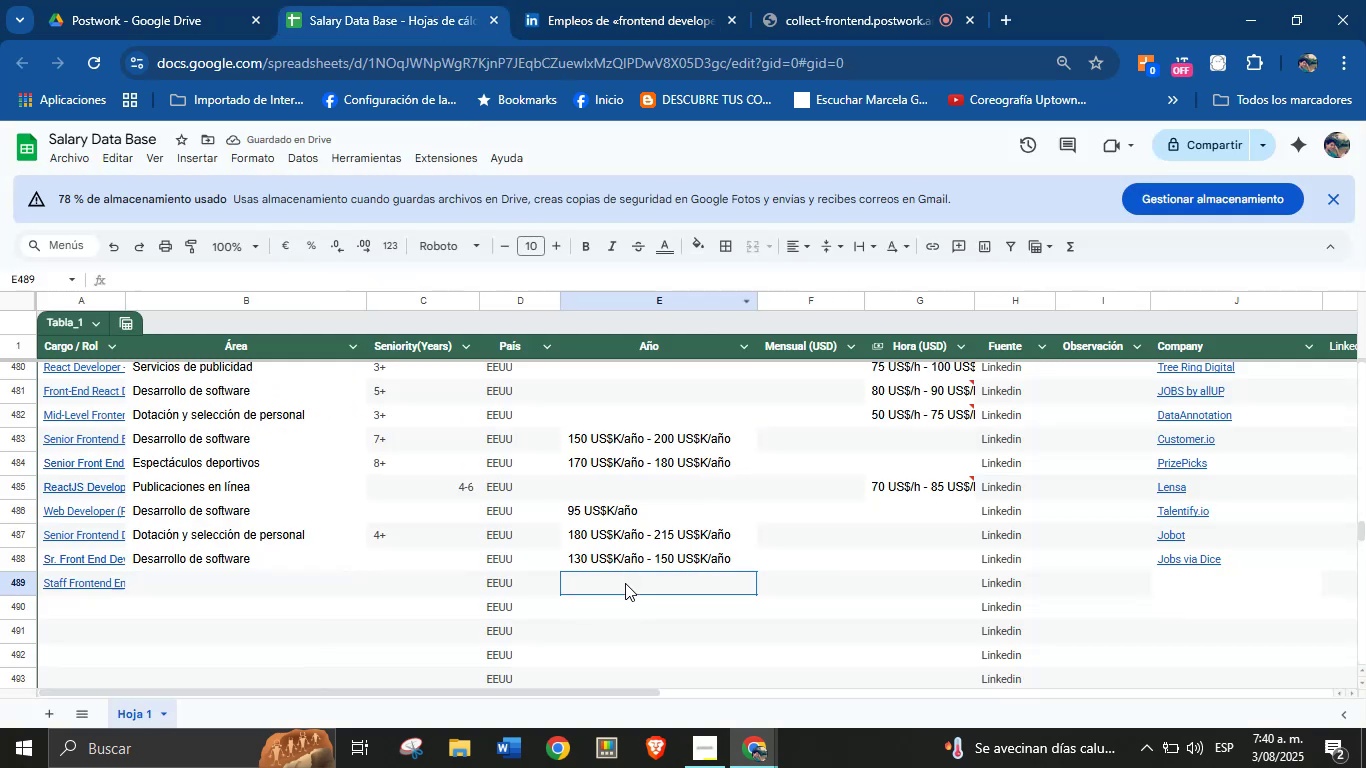 
key(Control+V)
 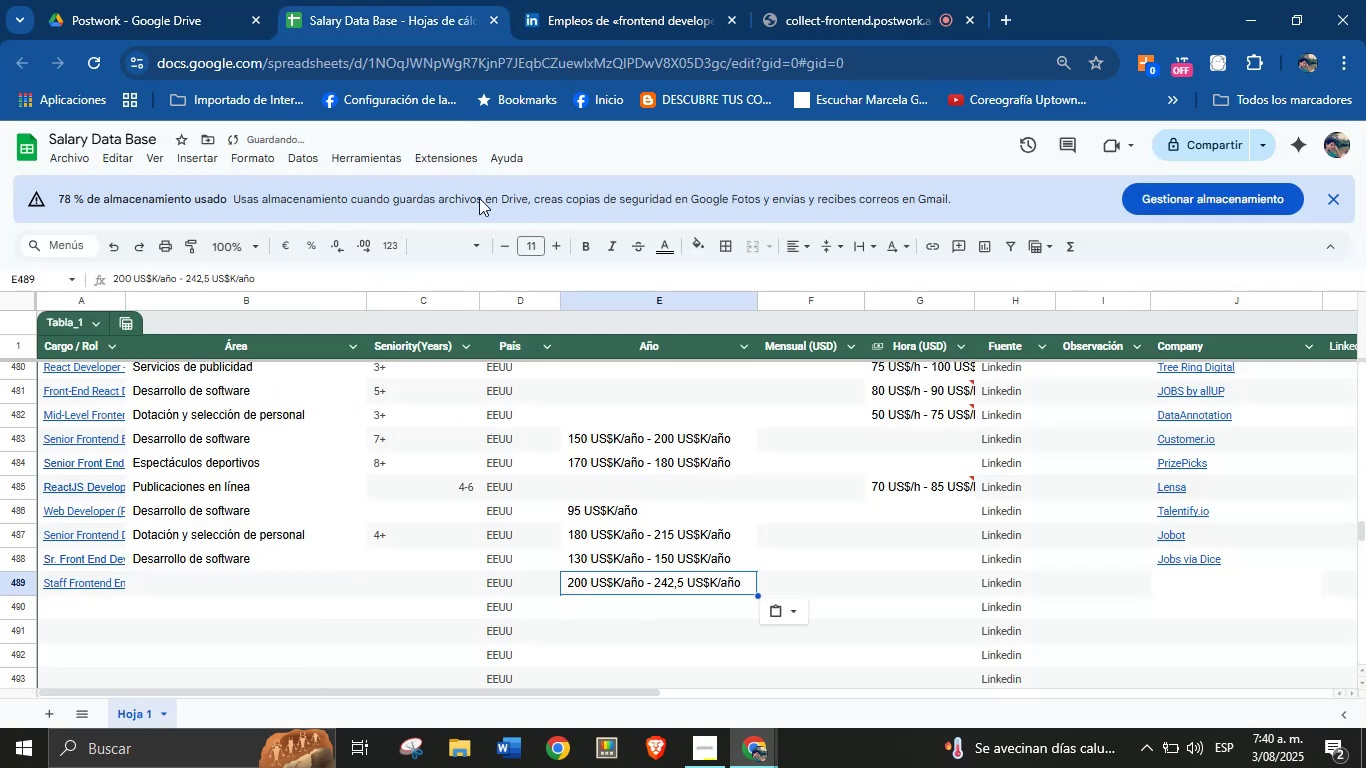 
left_click([584, 0])
 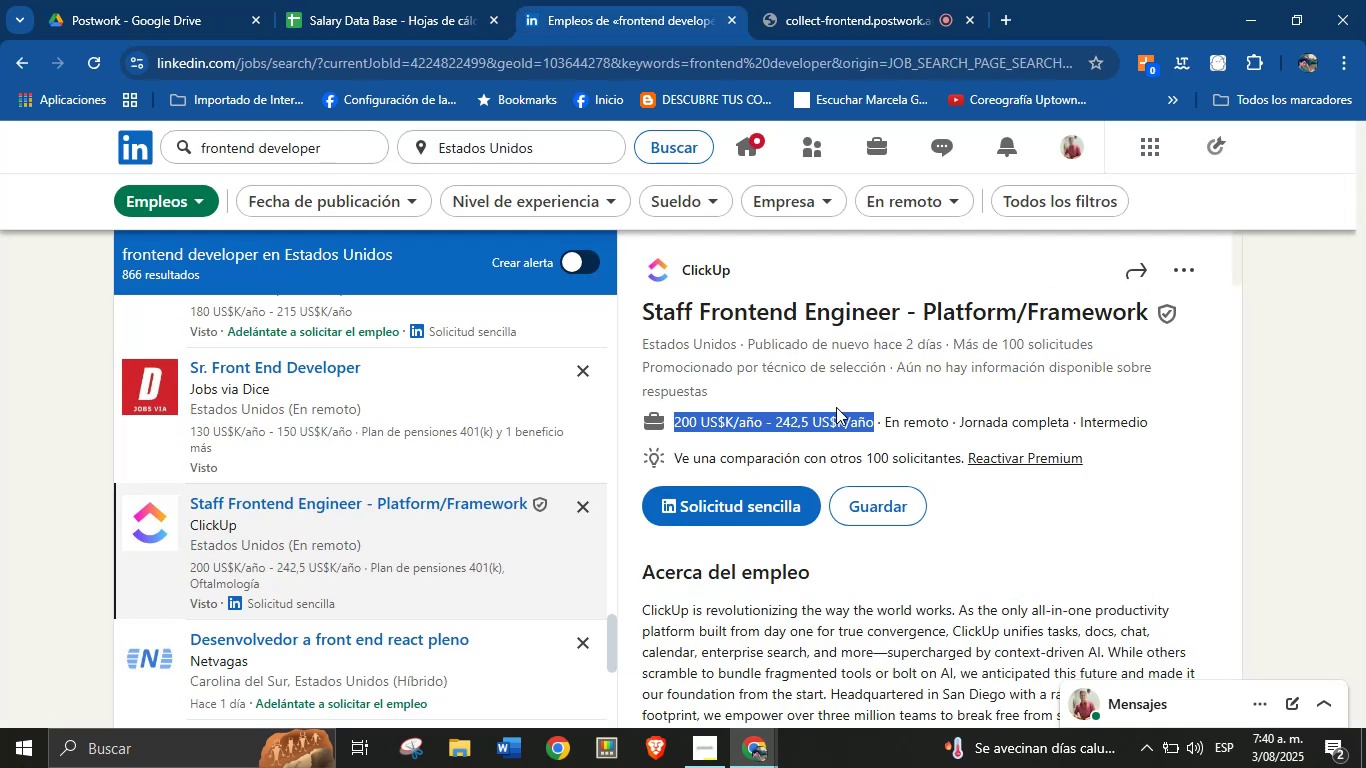 
left_click([837, 367])
 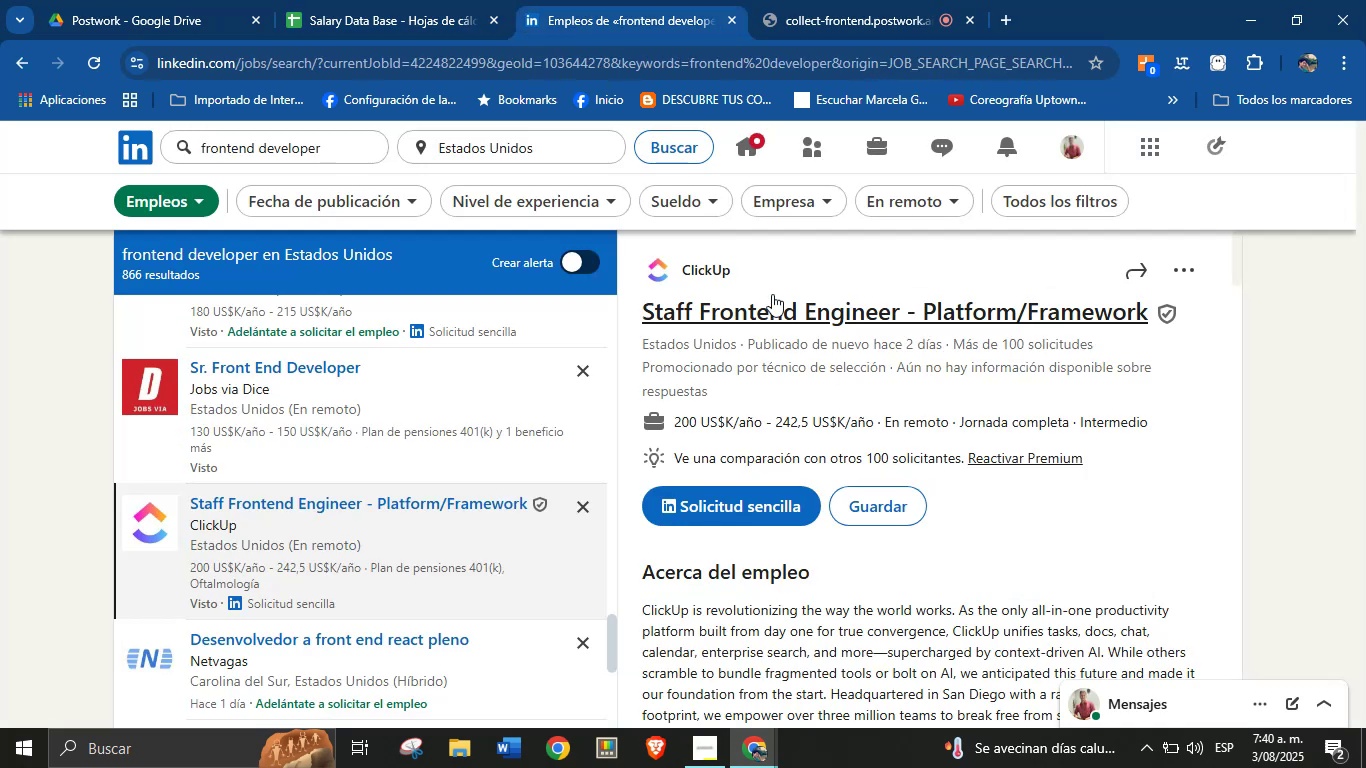 
left_click_drag(start_coordinate=[752, 276], to_coordinate=[677, 274])
 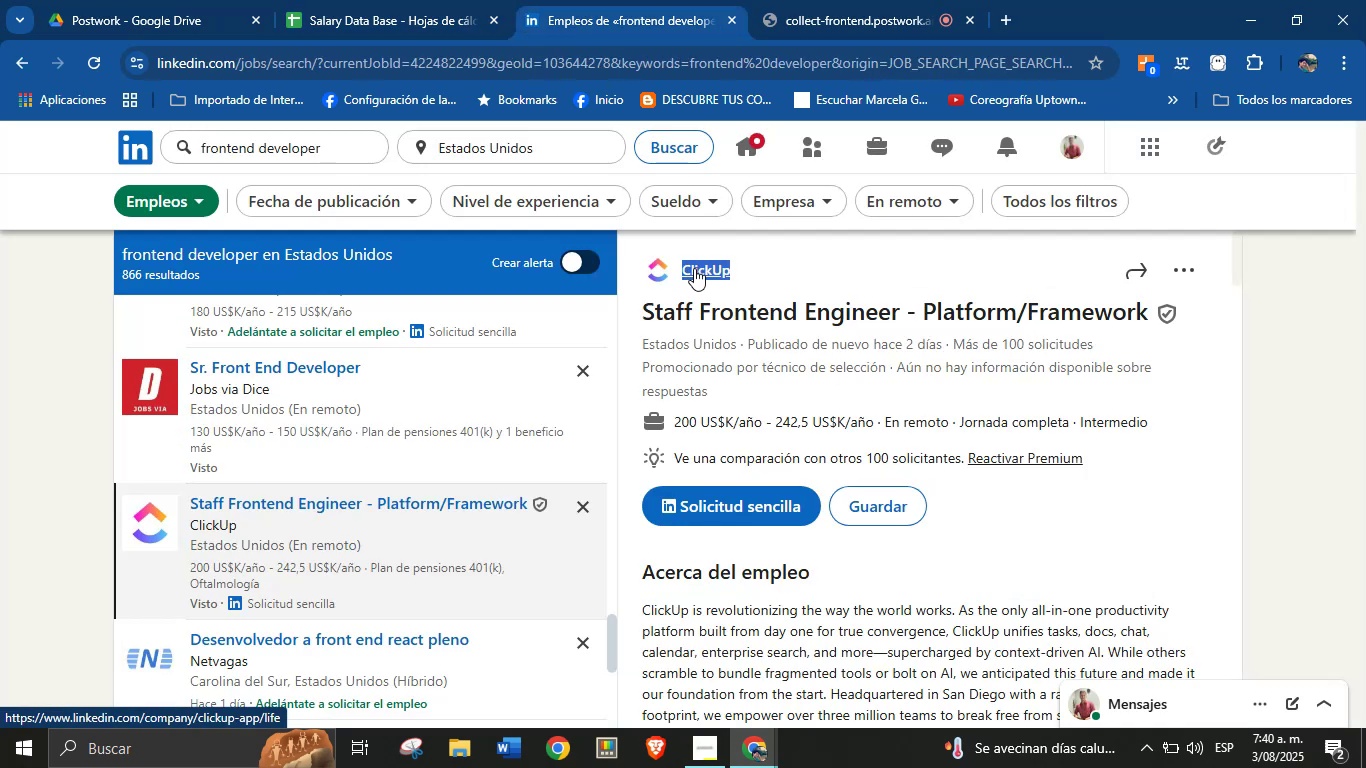 
key(Alt+Control+ControlLeft)
 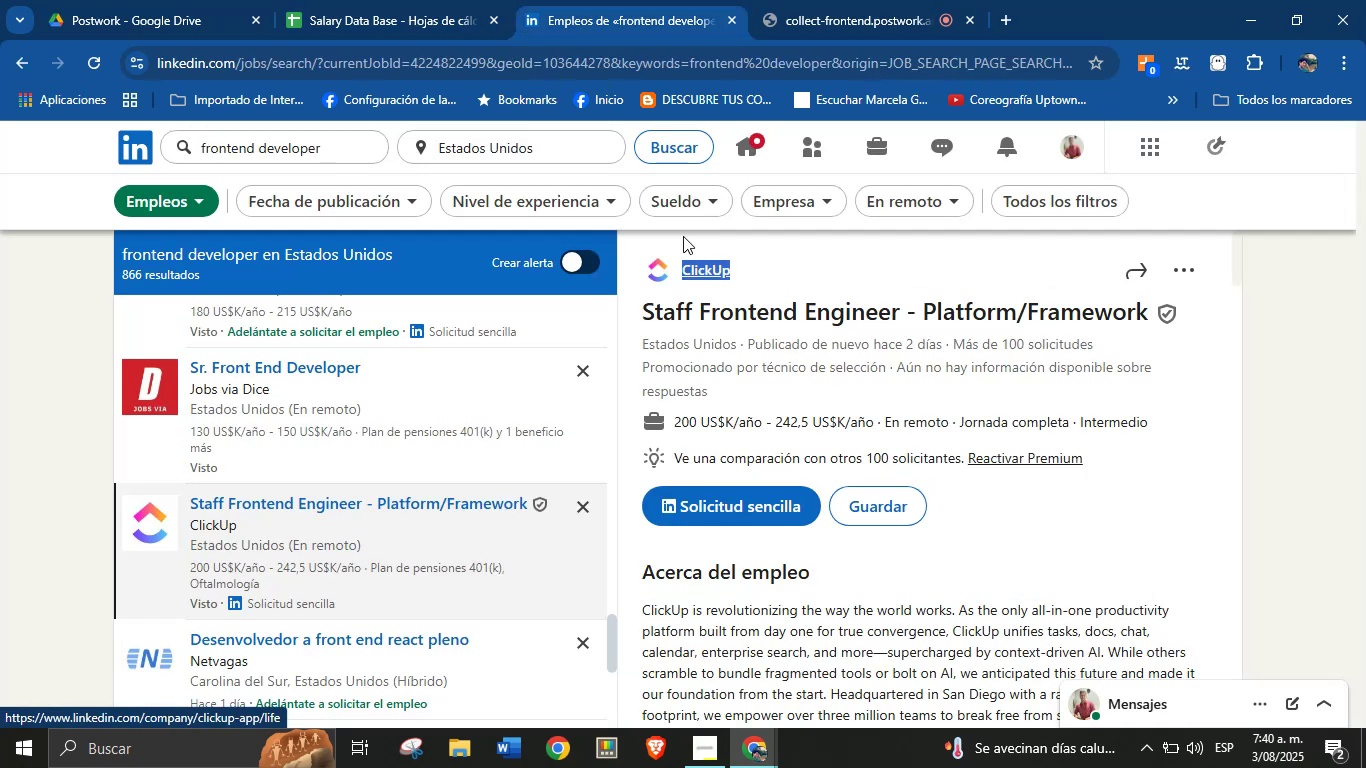 
key(Alt+AltLeft)
 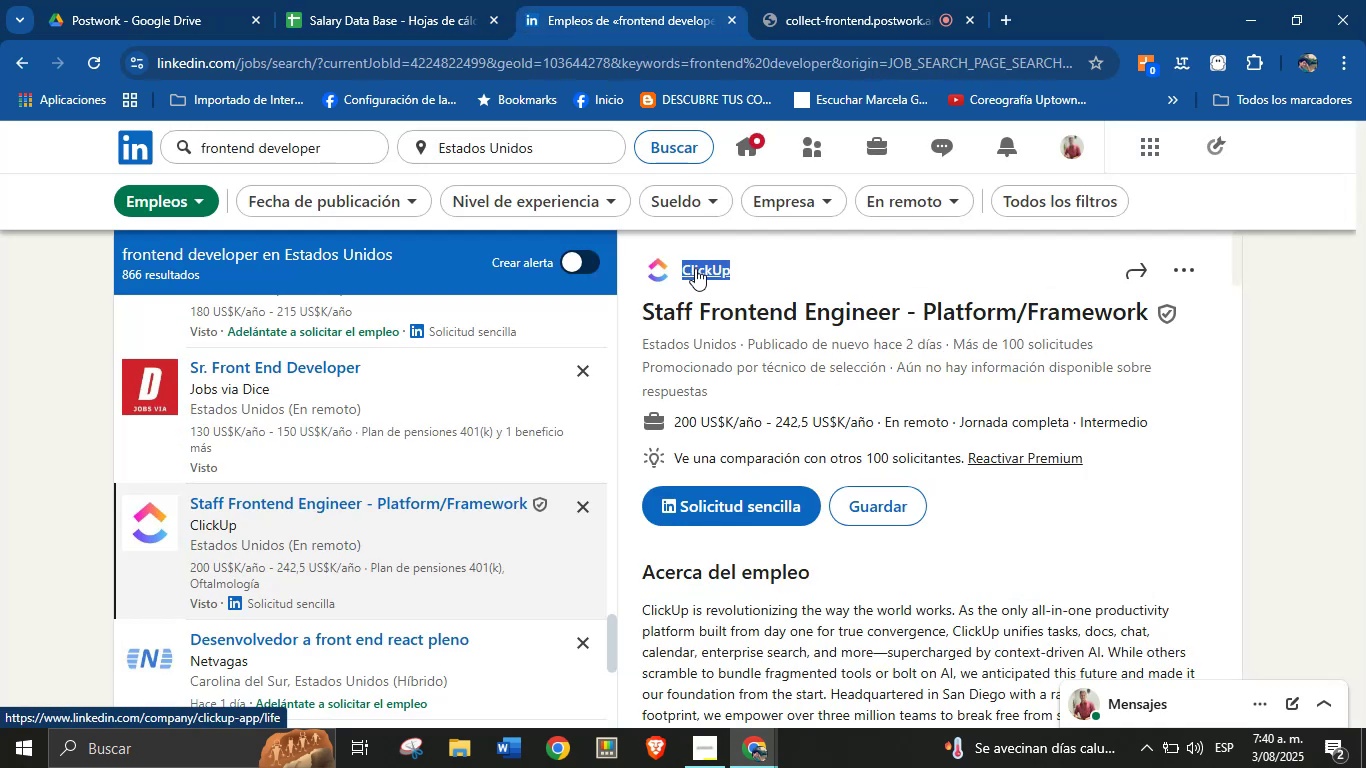 
key(Alt+Control+C)
 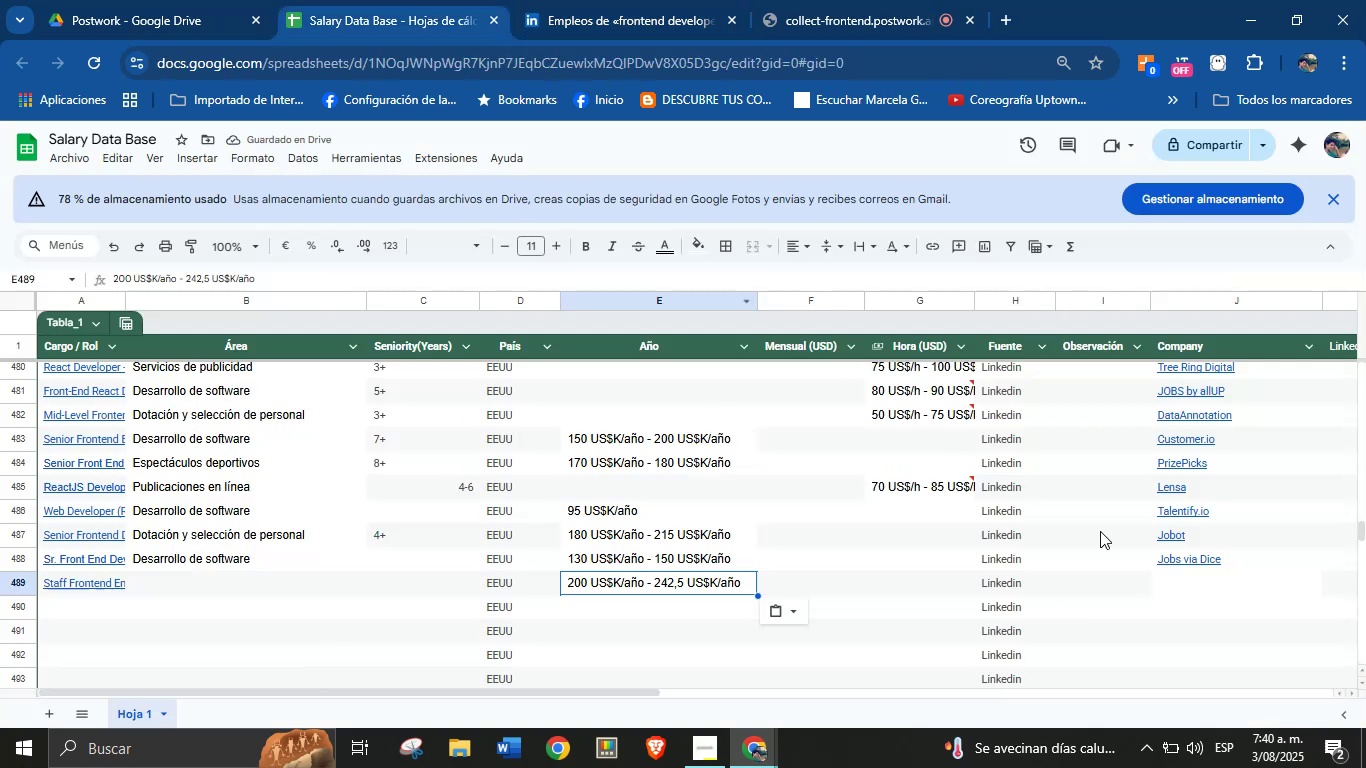 
left_click([1189, 588])
 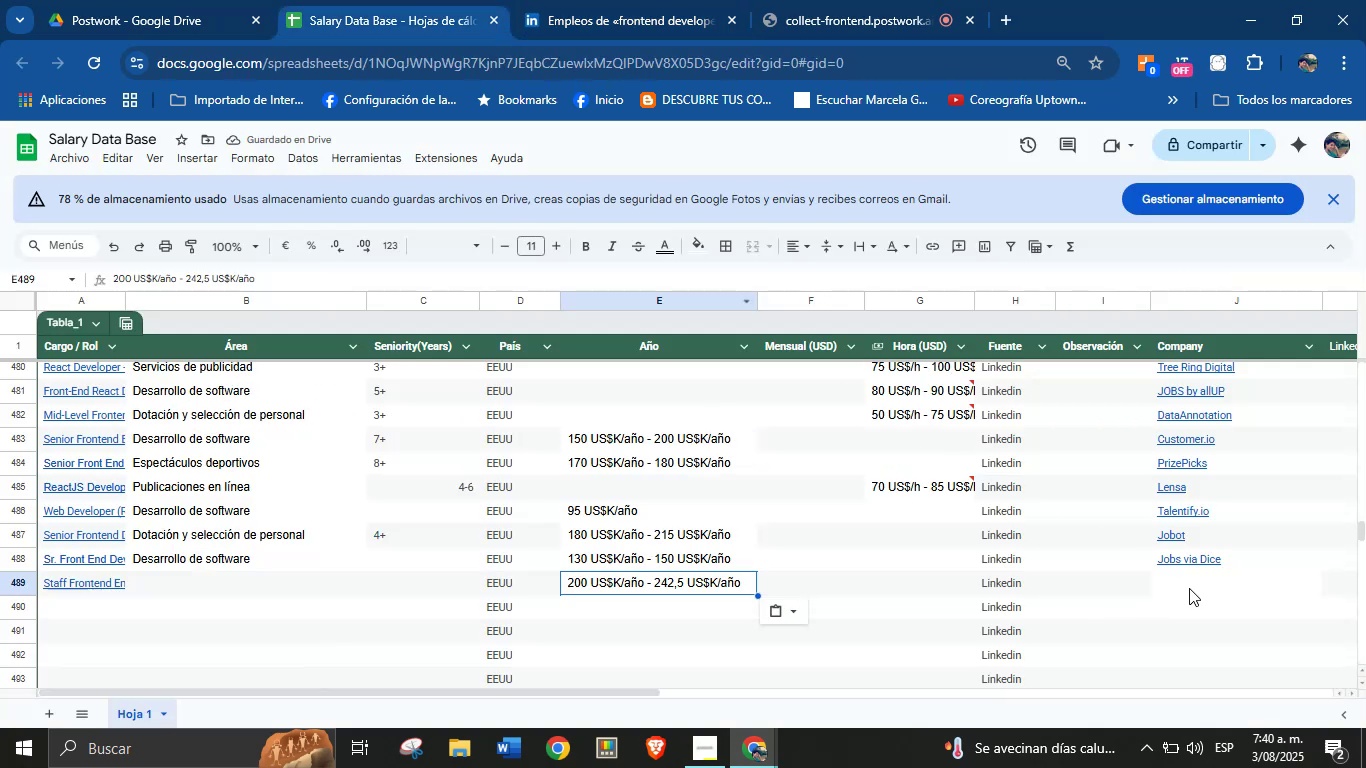 
key(Control+ControlLeft)
 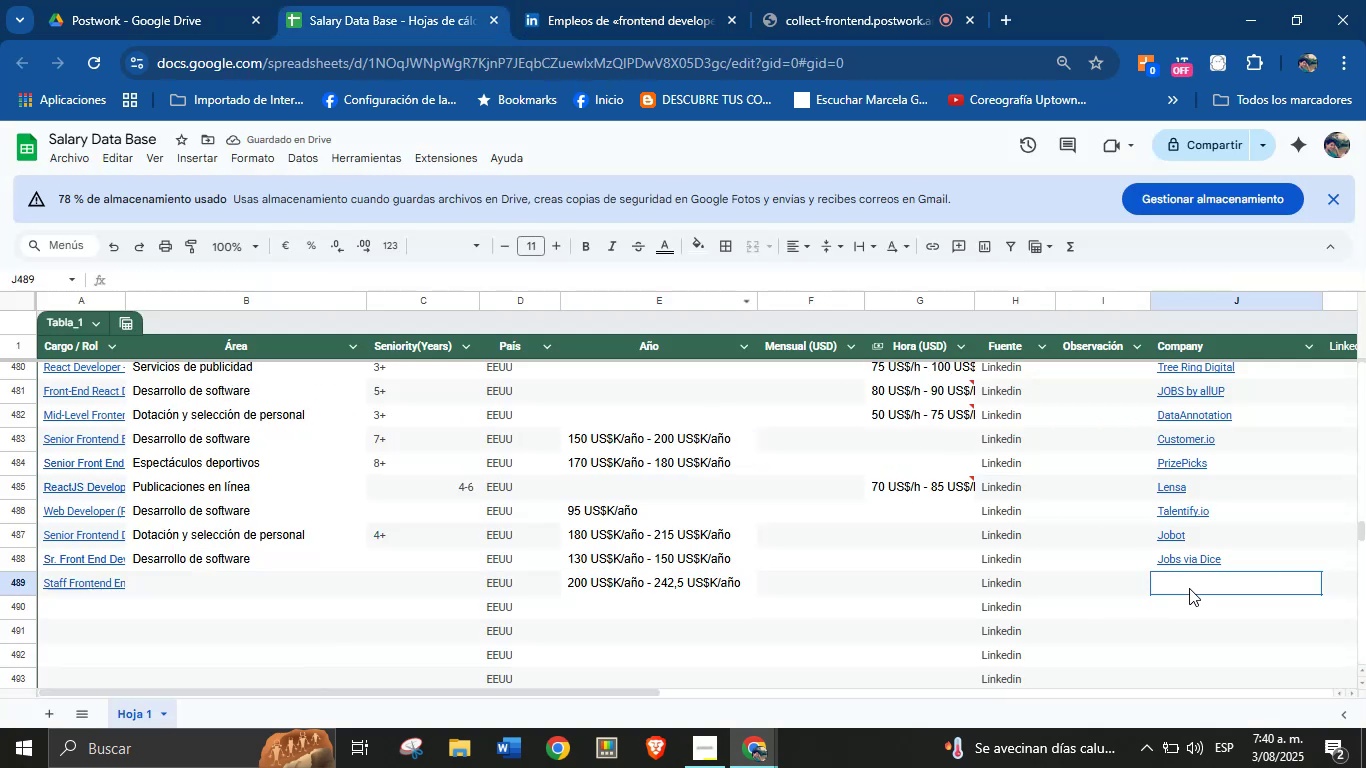 
key(Break)
 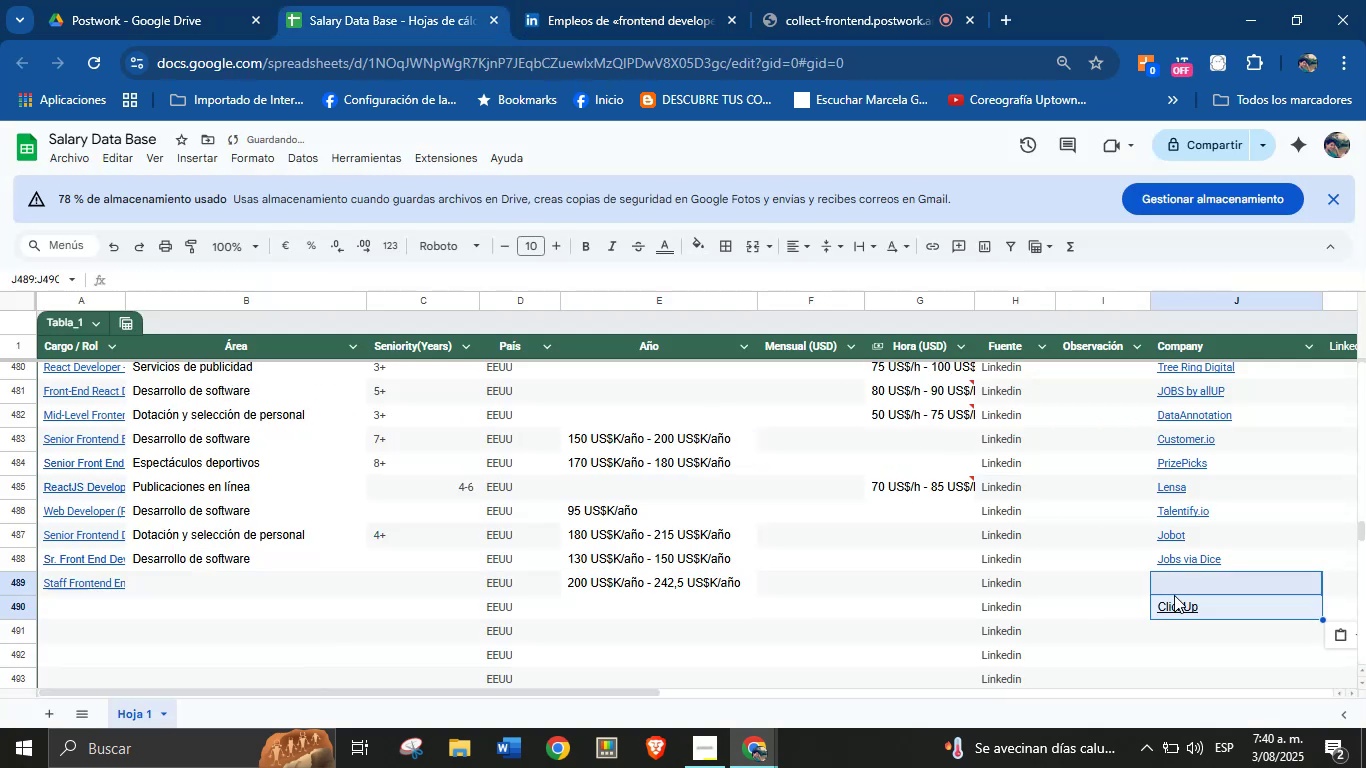 
key(Control+V)
 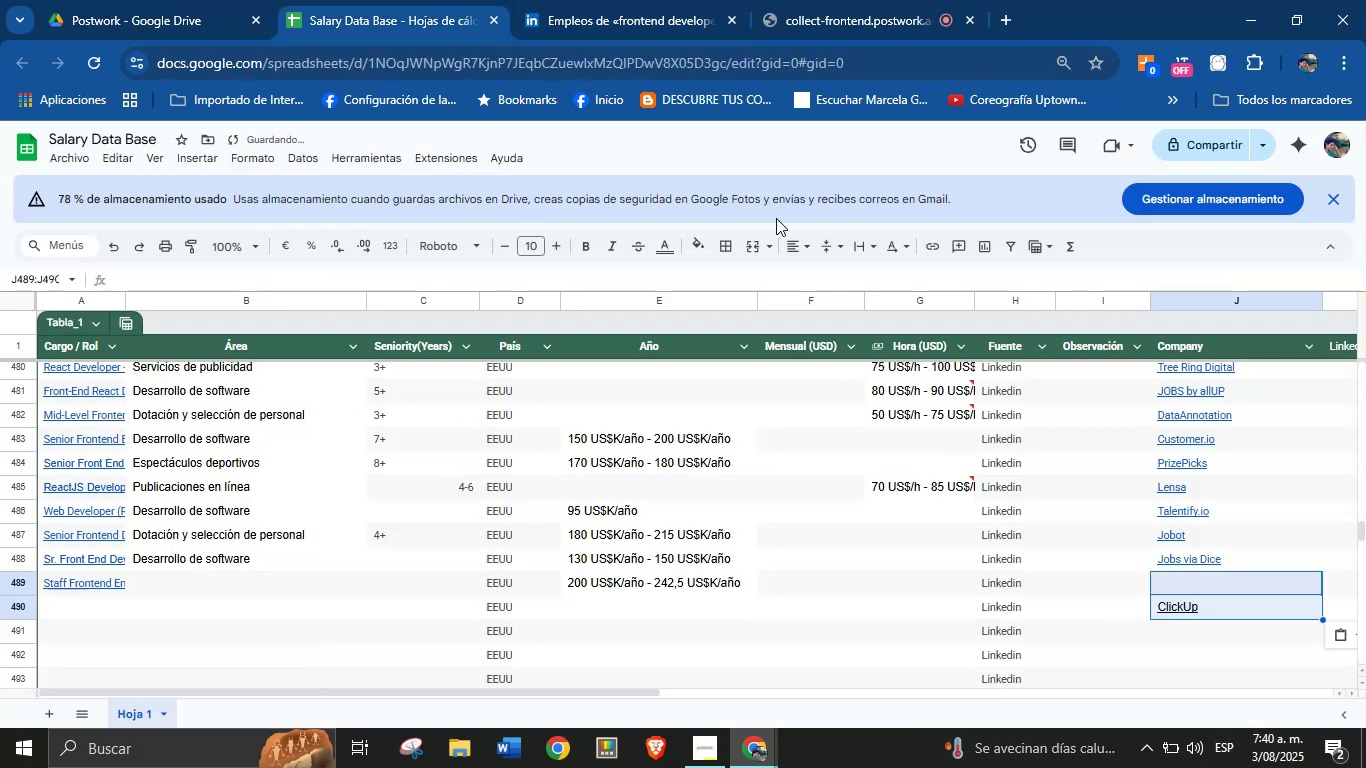 
key(Control+Shift+ControlLeft)
 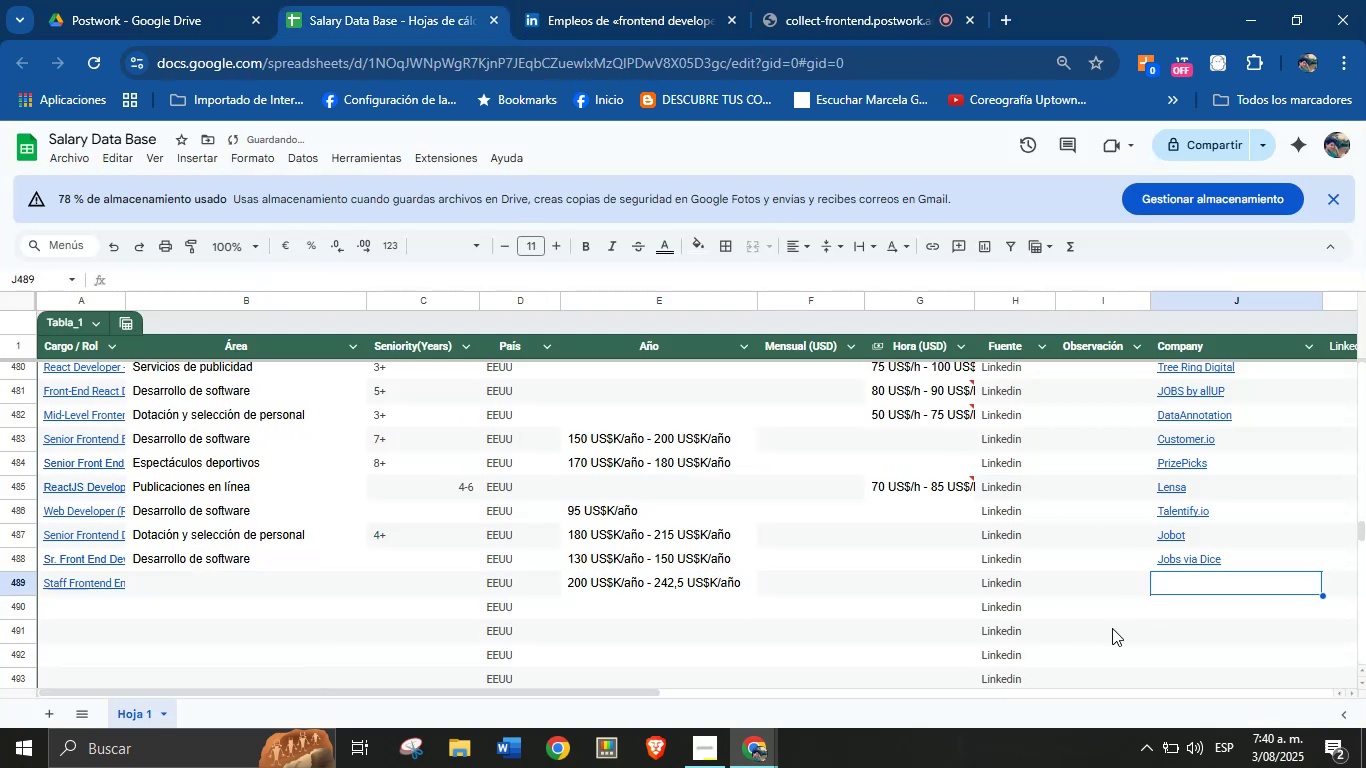 
key(Shift+ShiftLeft)
 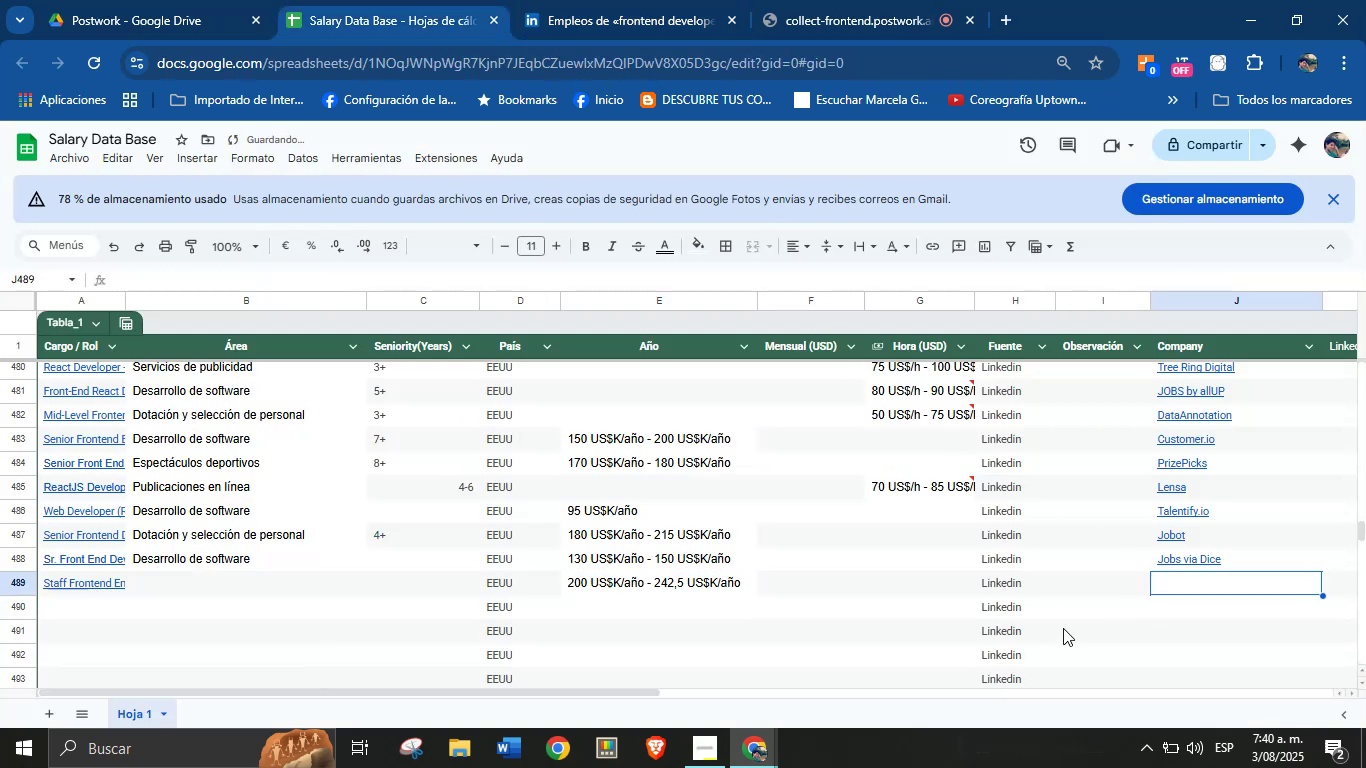 
key(Control+Shift+Z)
 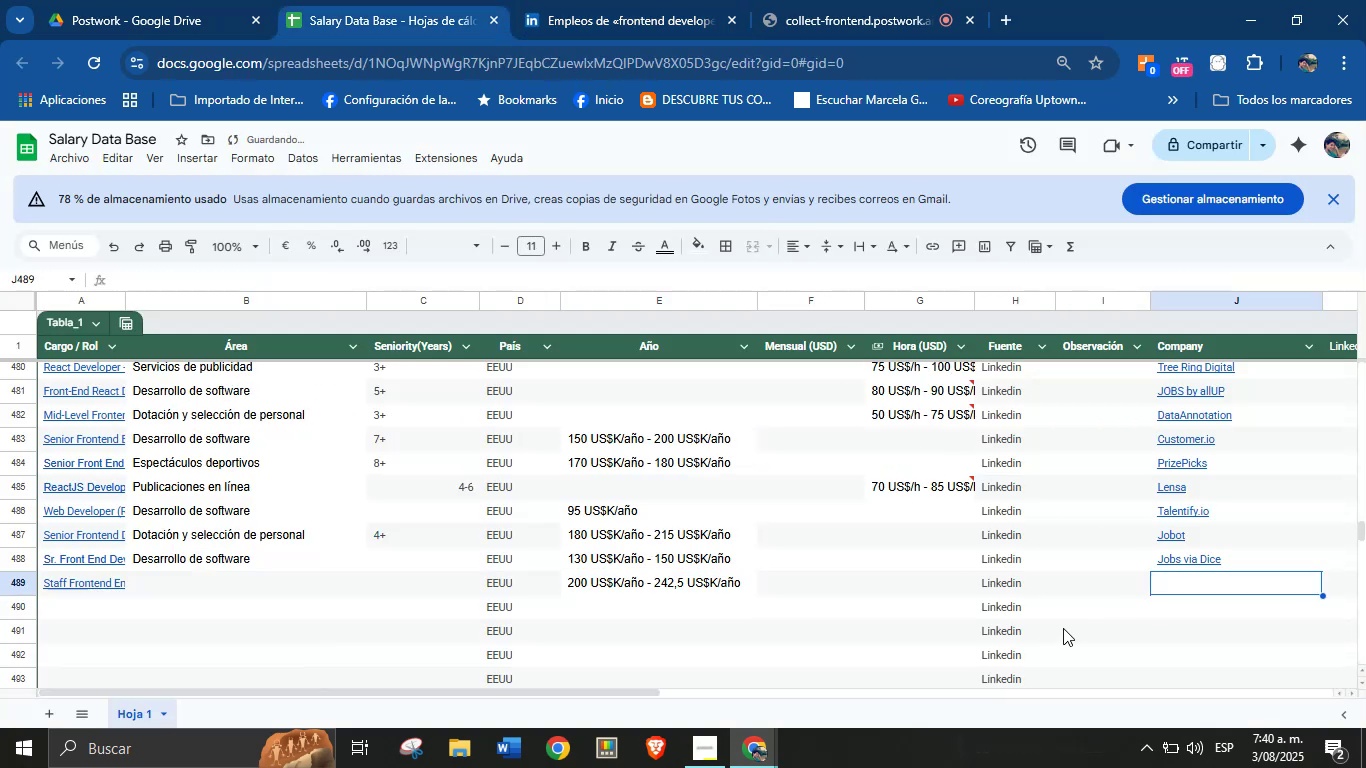 
left_click([1171, 647])
 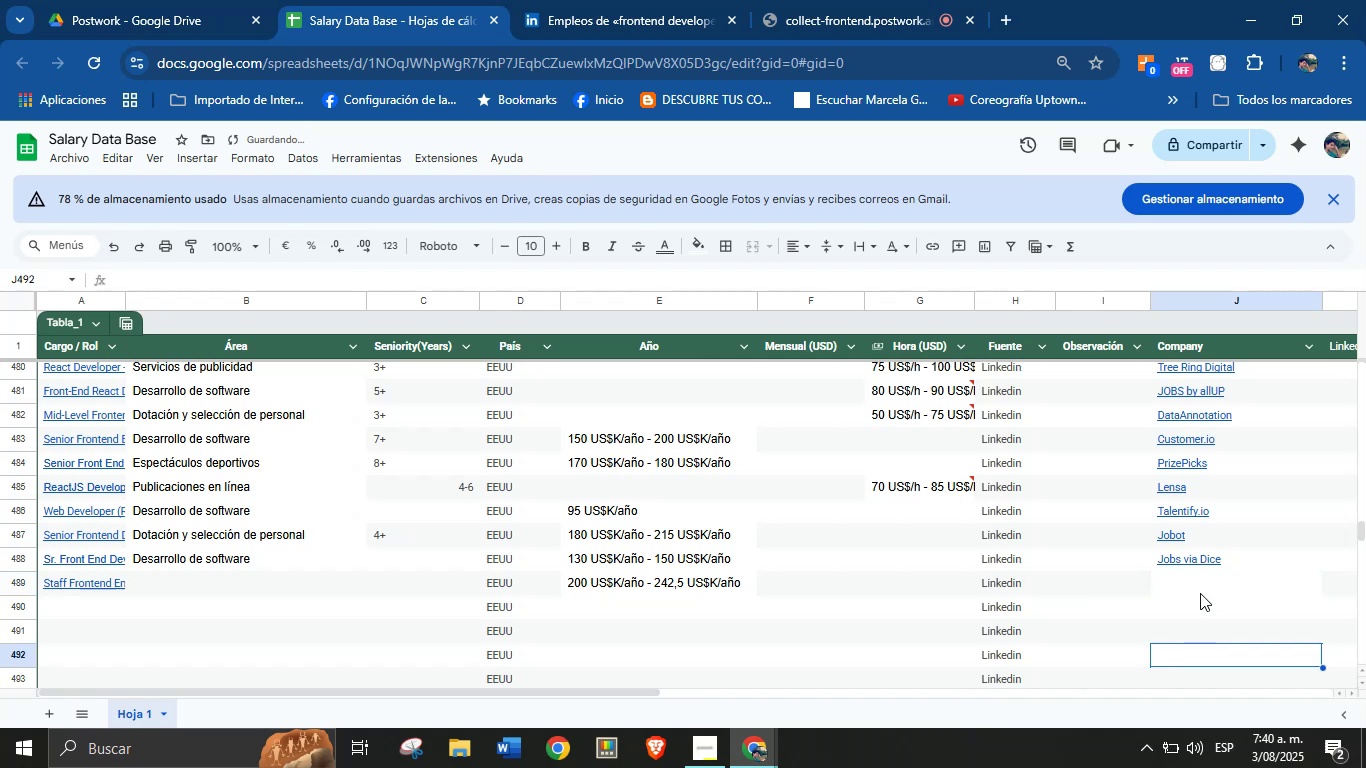 
double_click([1200, 591])
 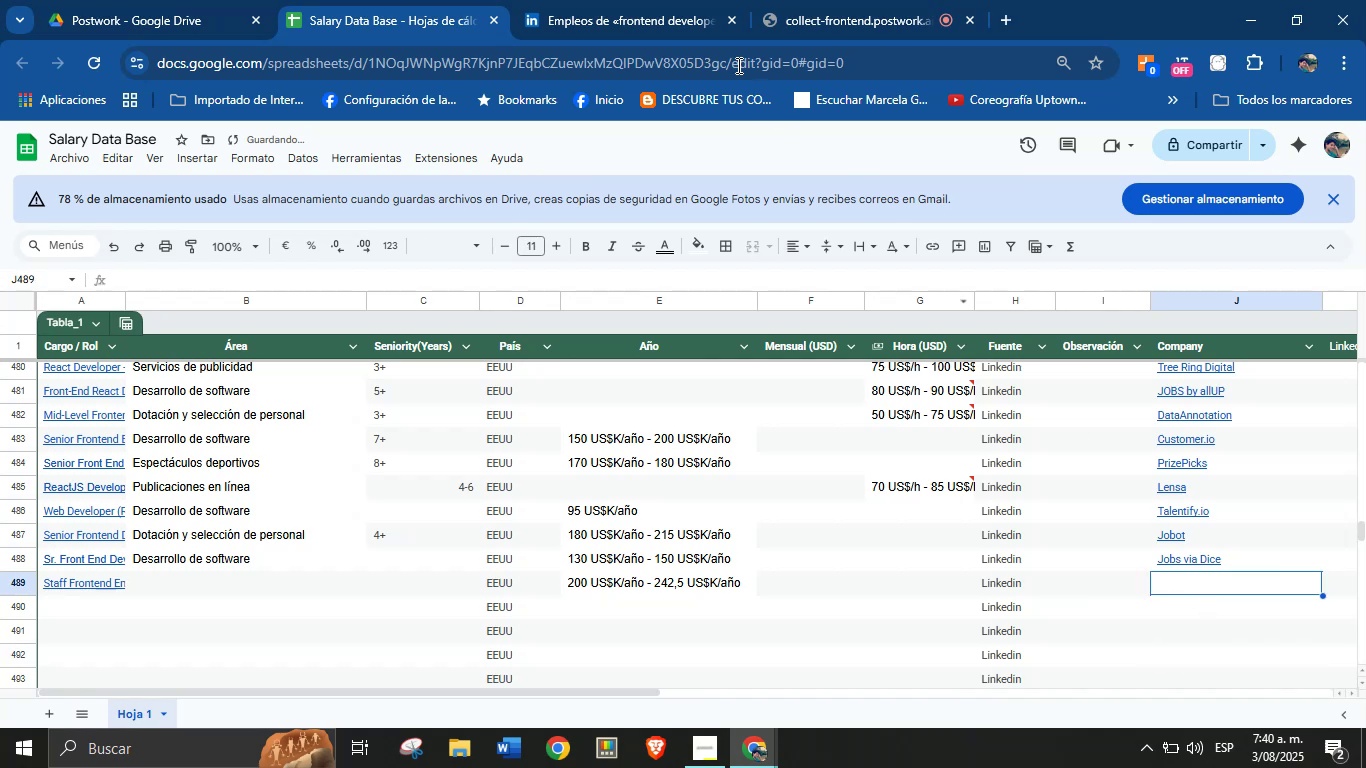 
left_click([643, 0])
 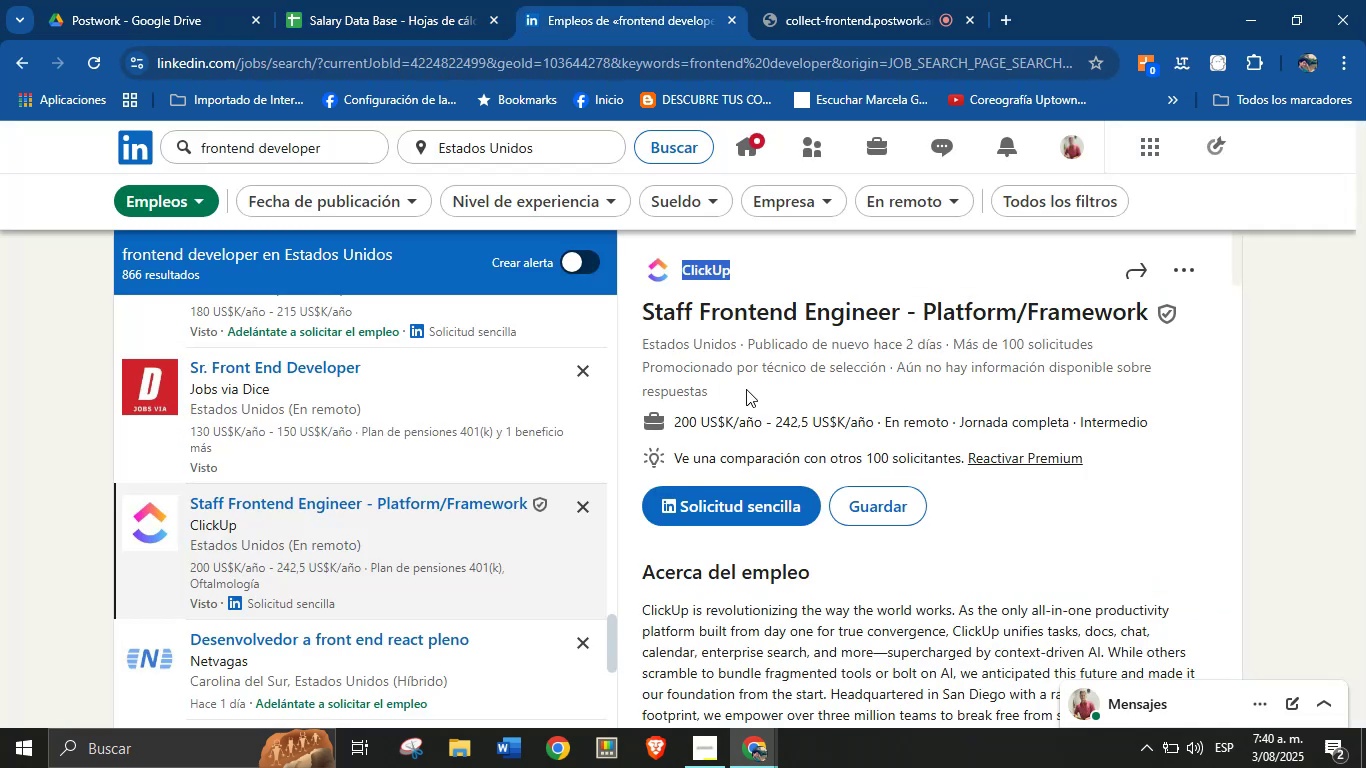 
left_click([757, 357])
 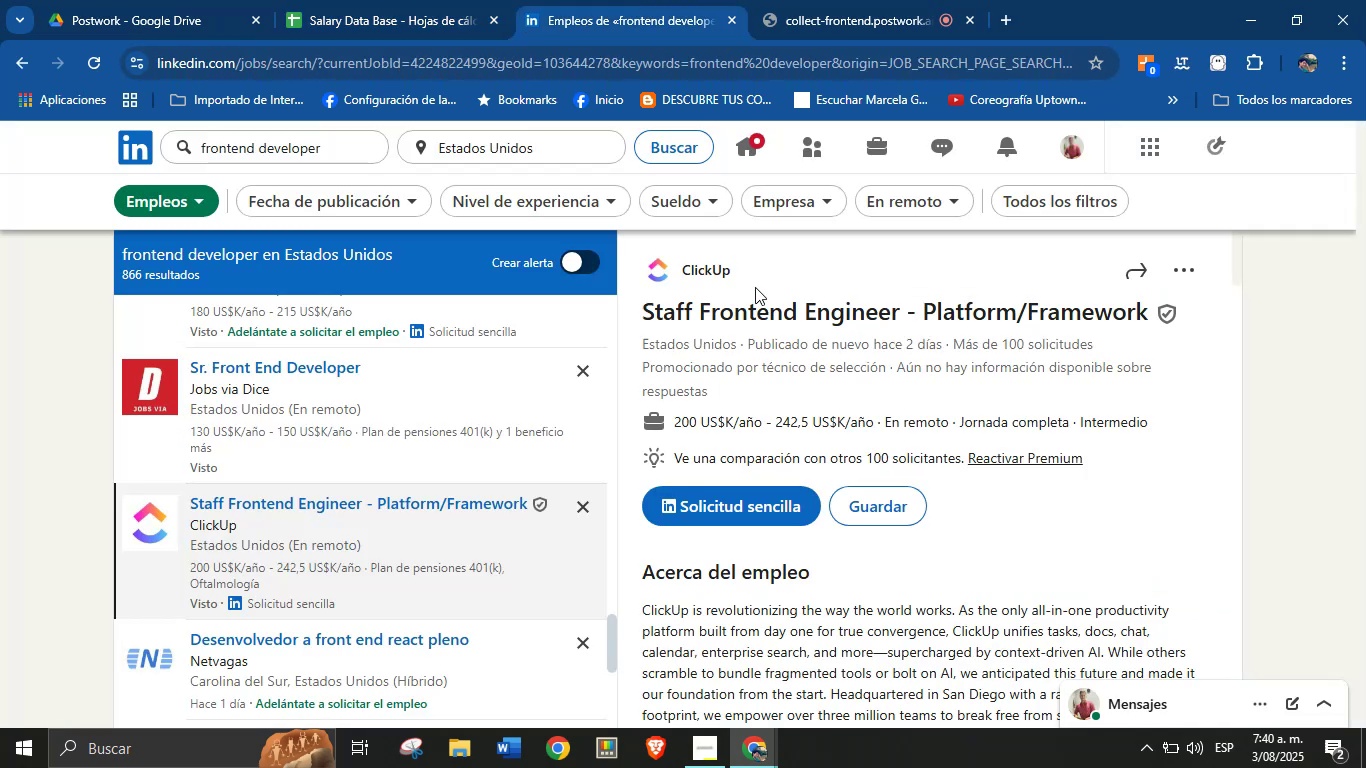 
left_click_drag(start_coordinate=[756, 276], to_coordinate=[679, 268])
 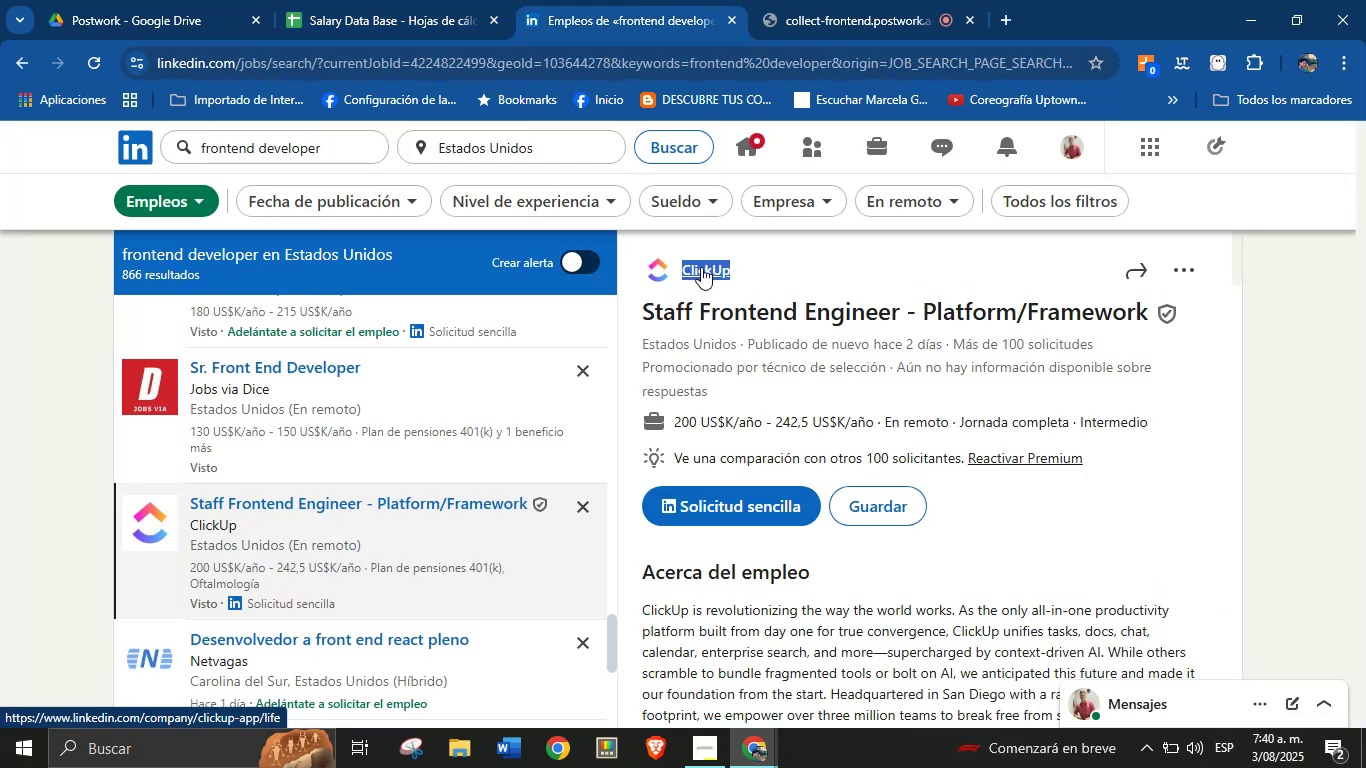 
key(Alt+Control+ControlLeft)
 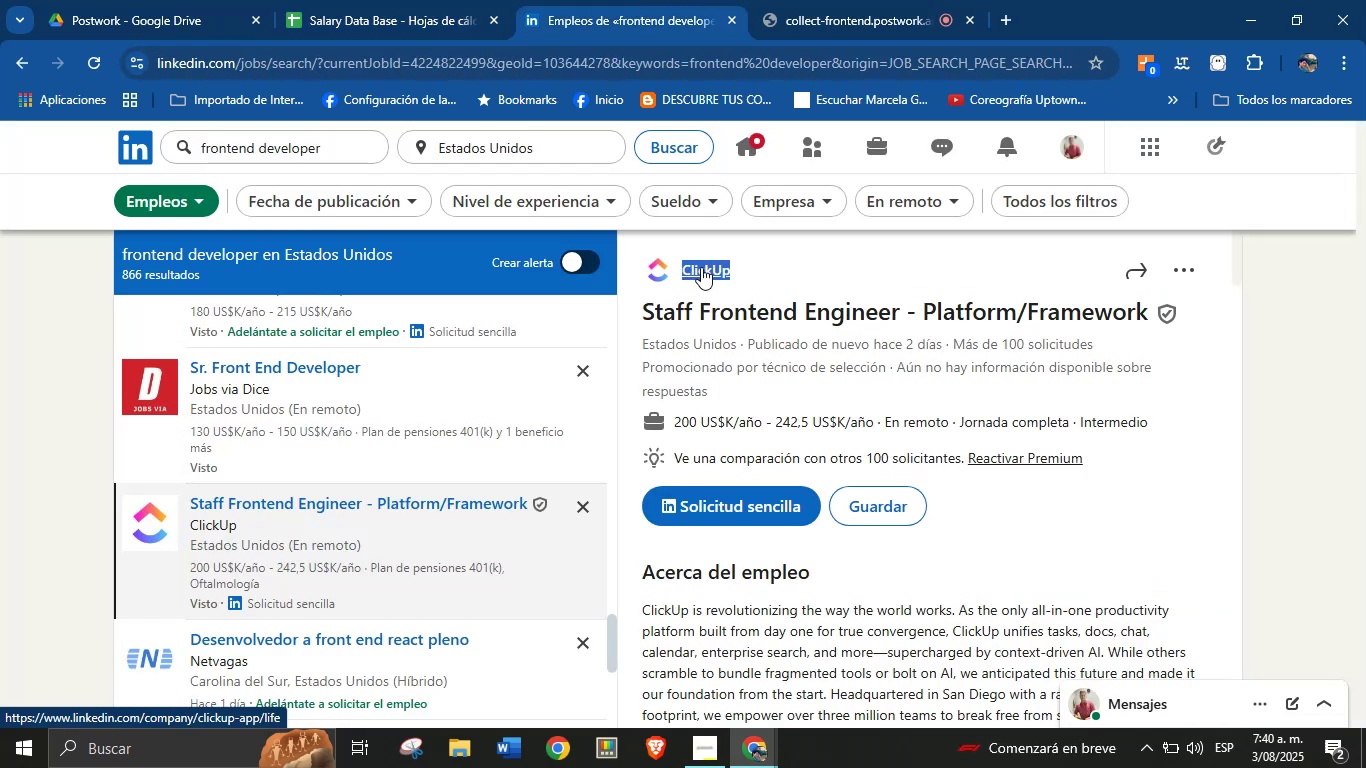 
key(Alt+AltLeft)
 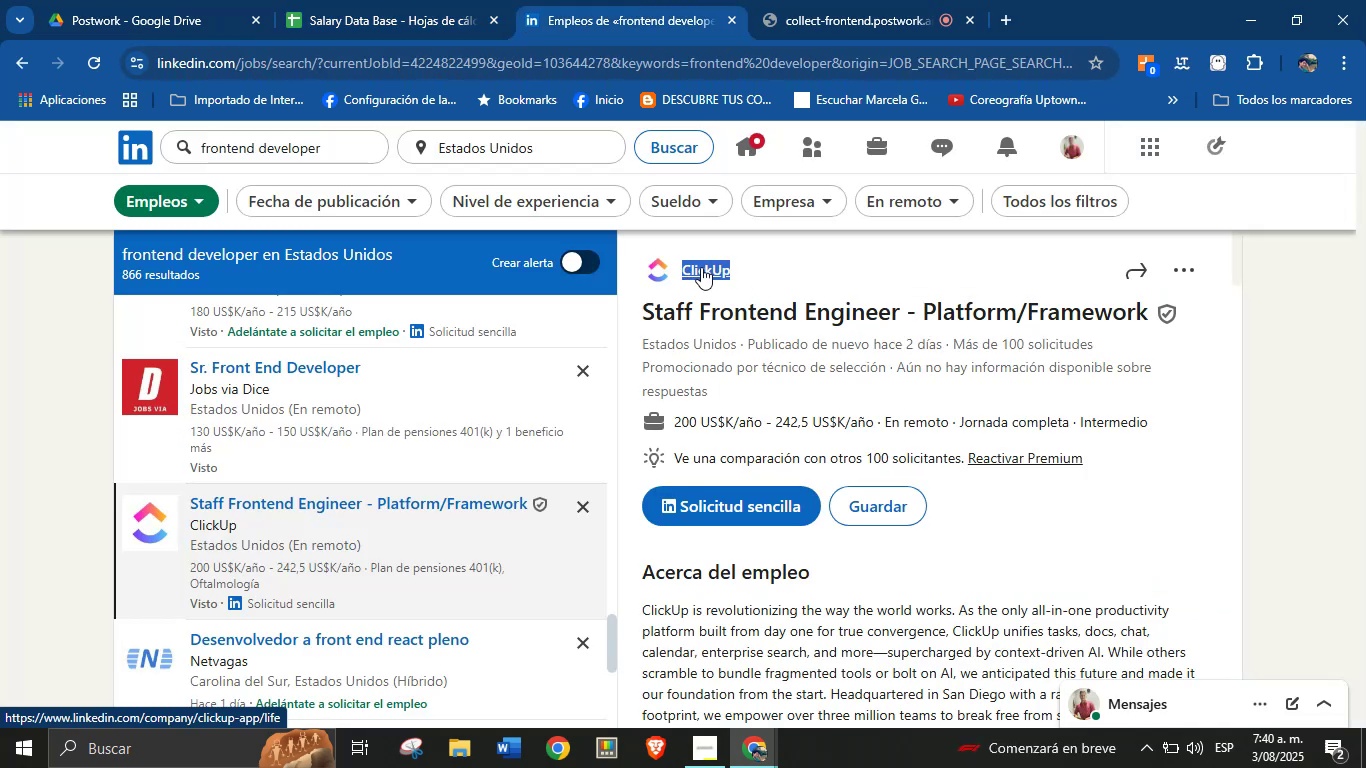 
key(Alt+Control+C)
 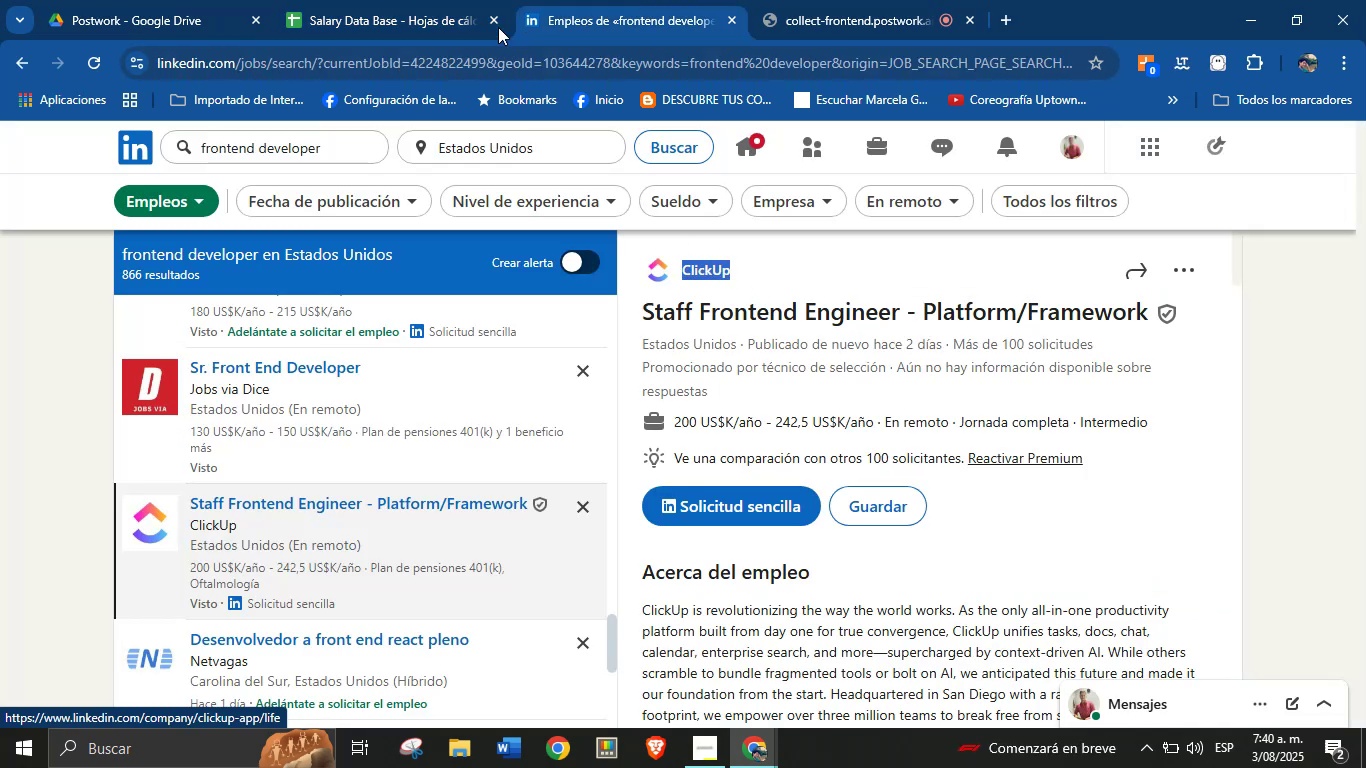 
left_click([411, 0])
 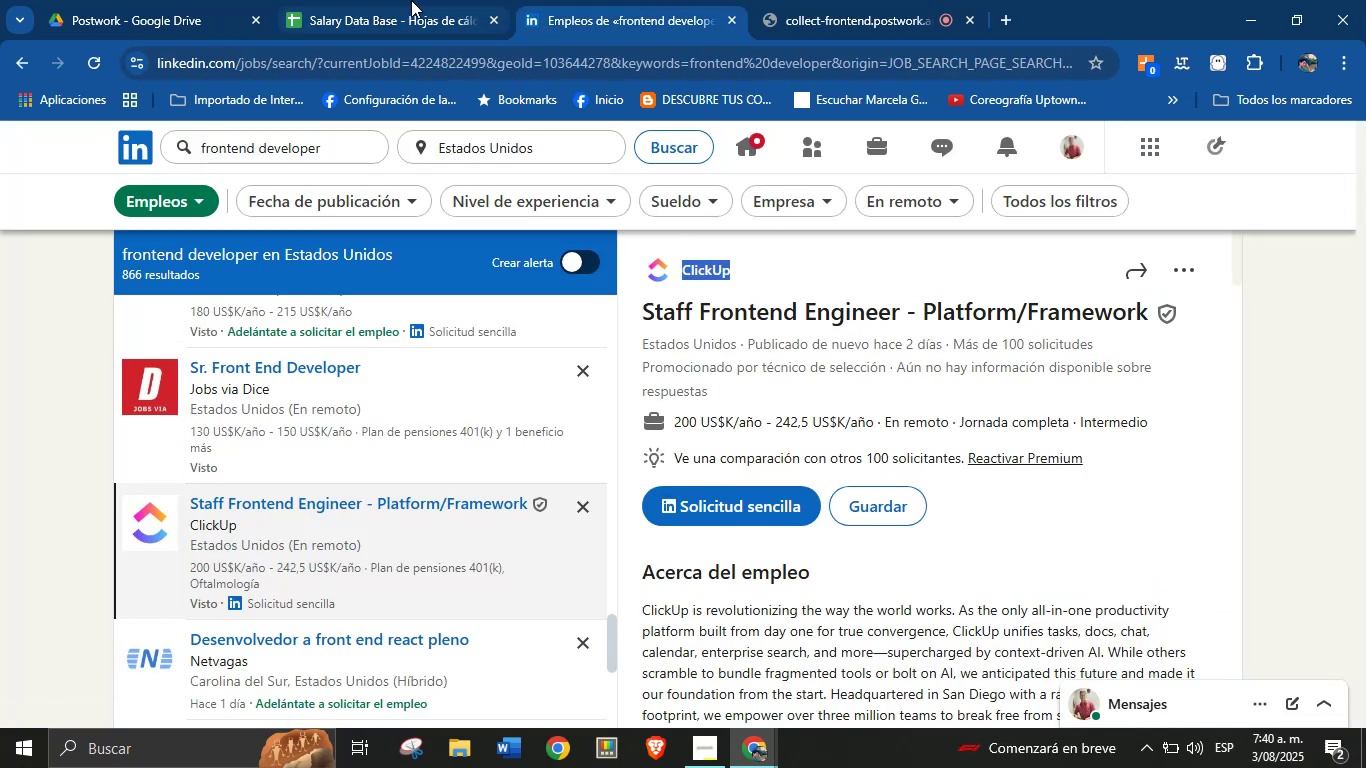 
key(Break)
 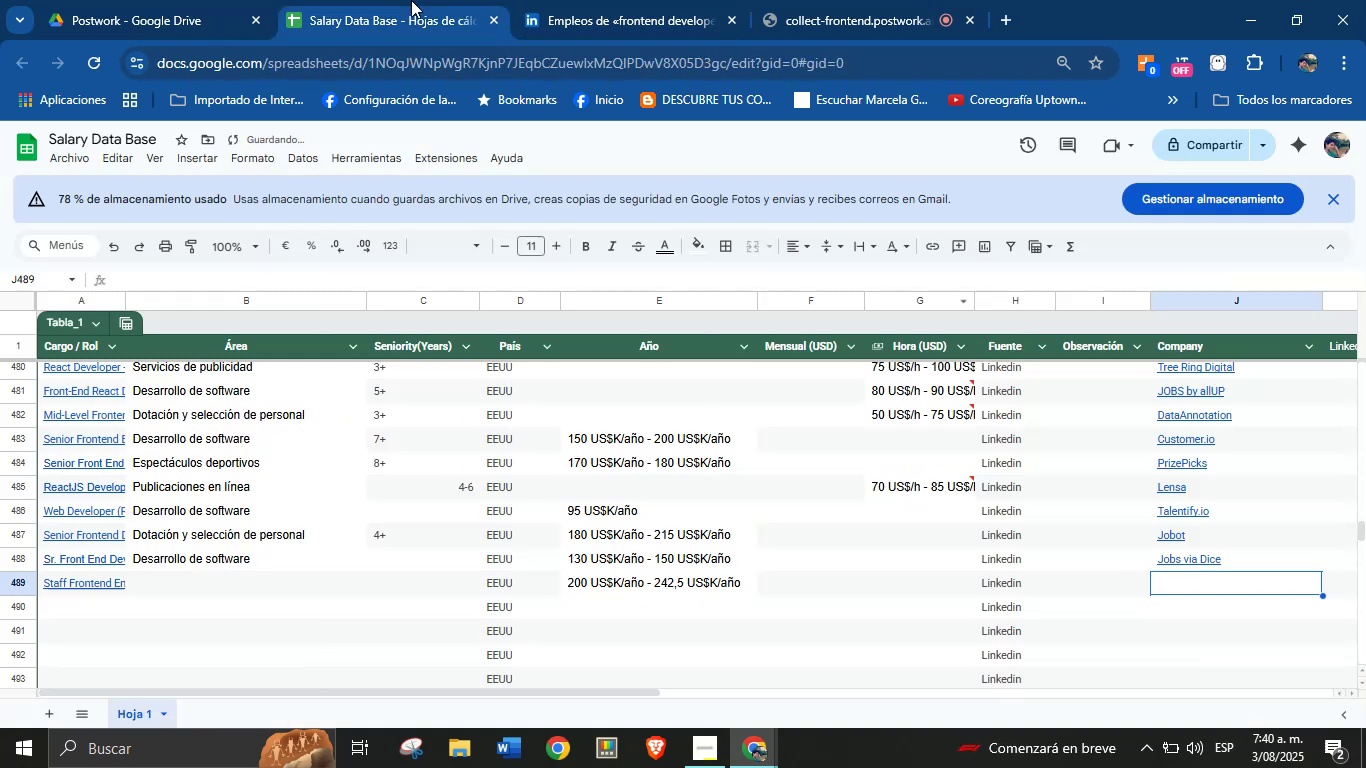 
key(Control+ControlLeft)
 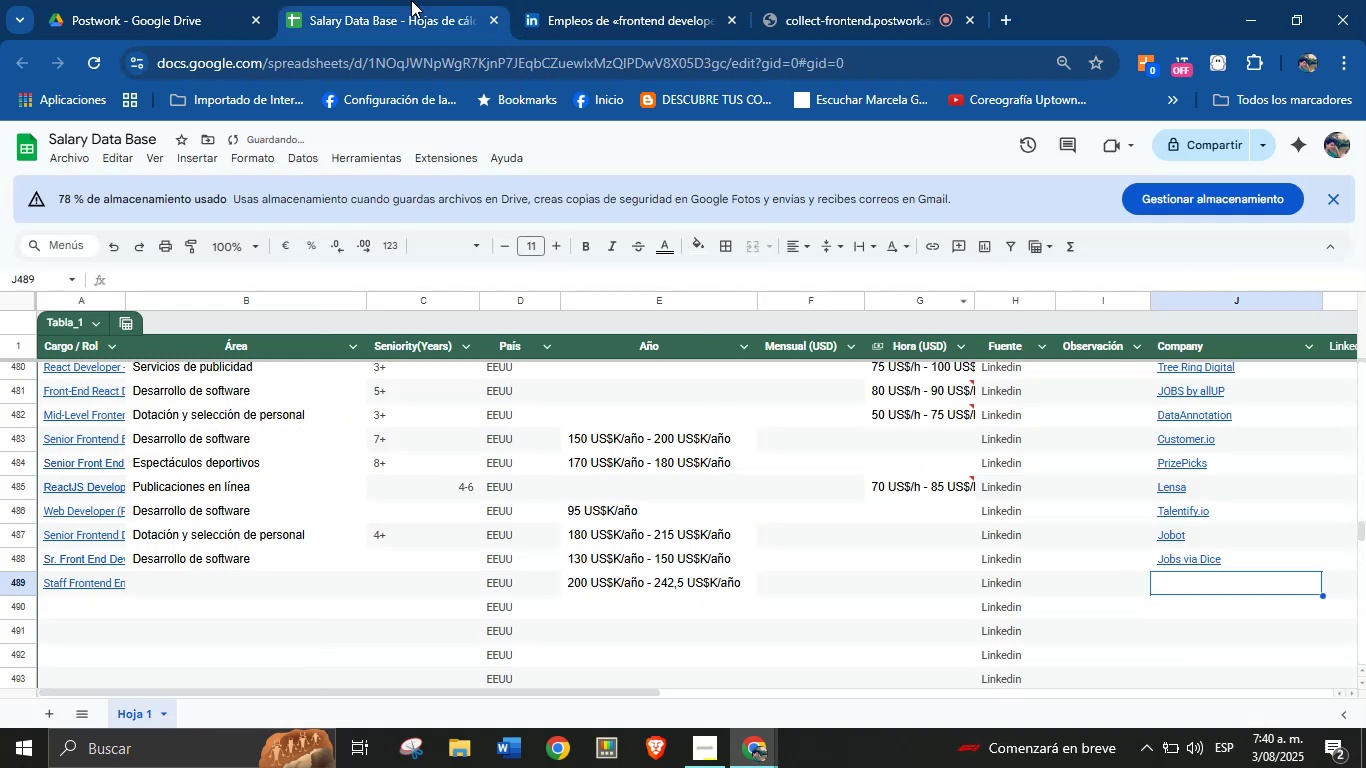 
key(Control+V)
 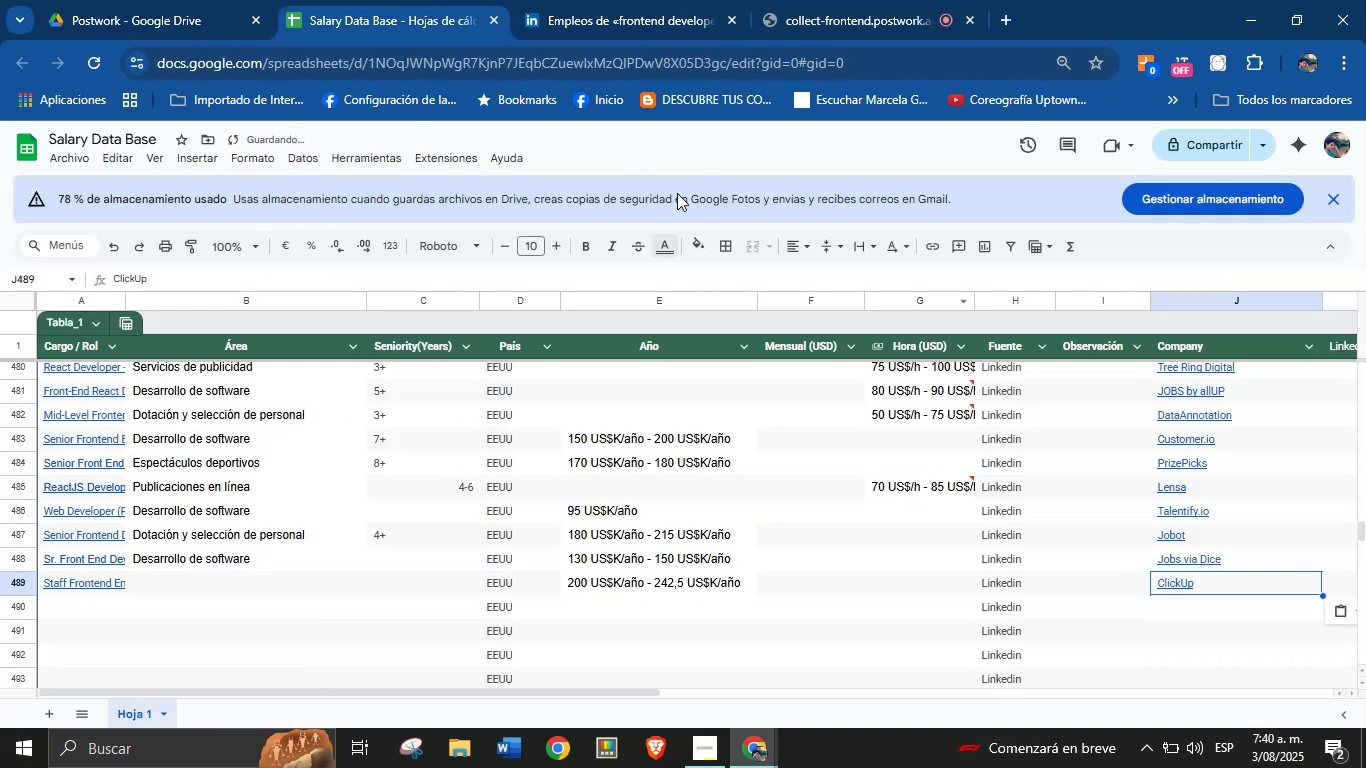 
left_click([625, 0])
 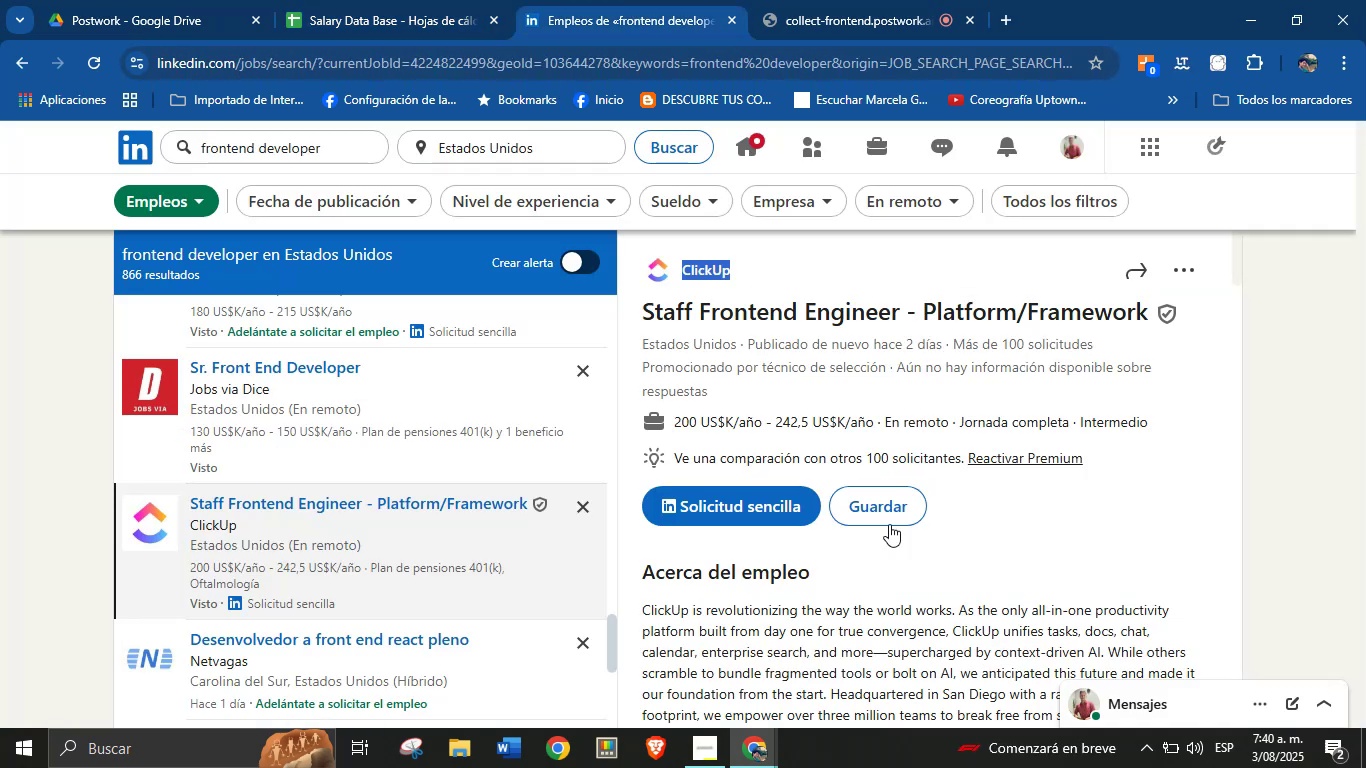 
left_click([894, 591])
 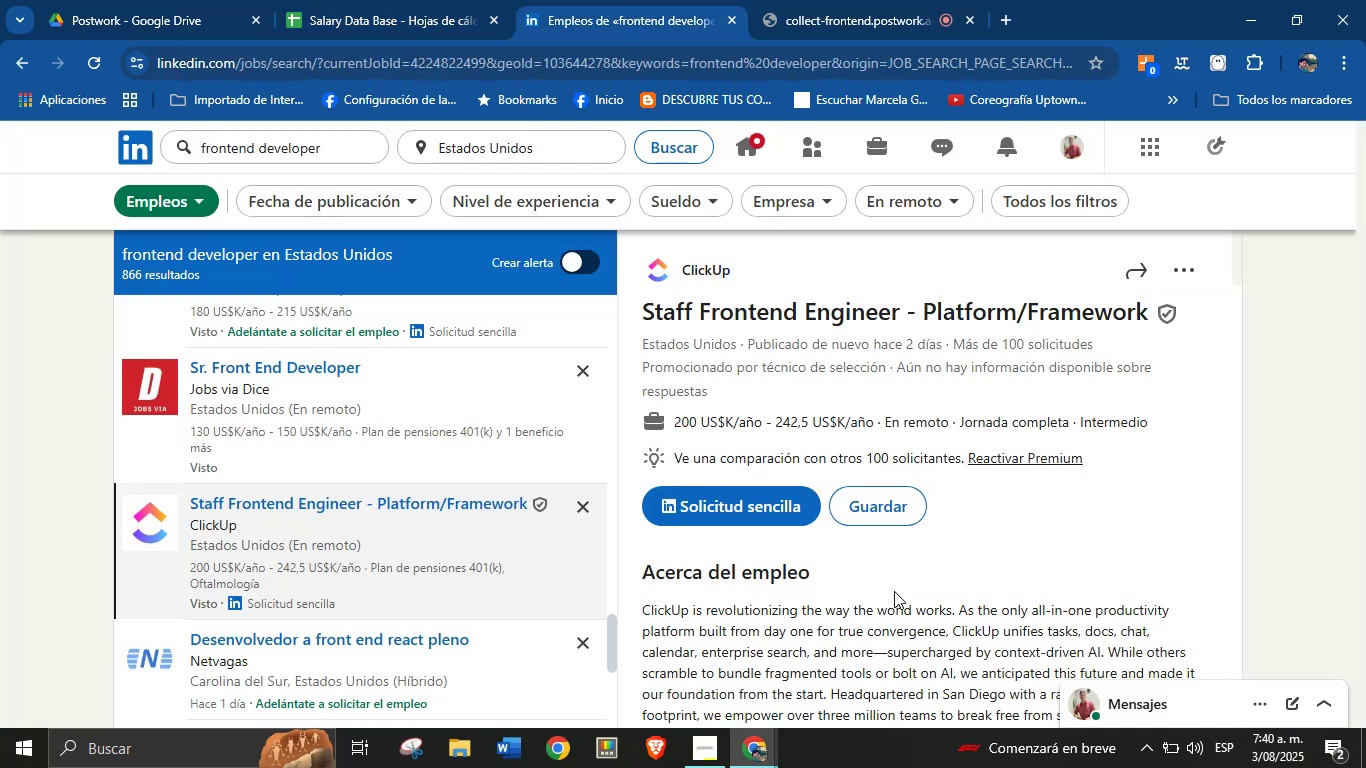 
scroll: coordinate [825, 554], scroll_direction: down, amount: 33.0
 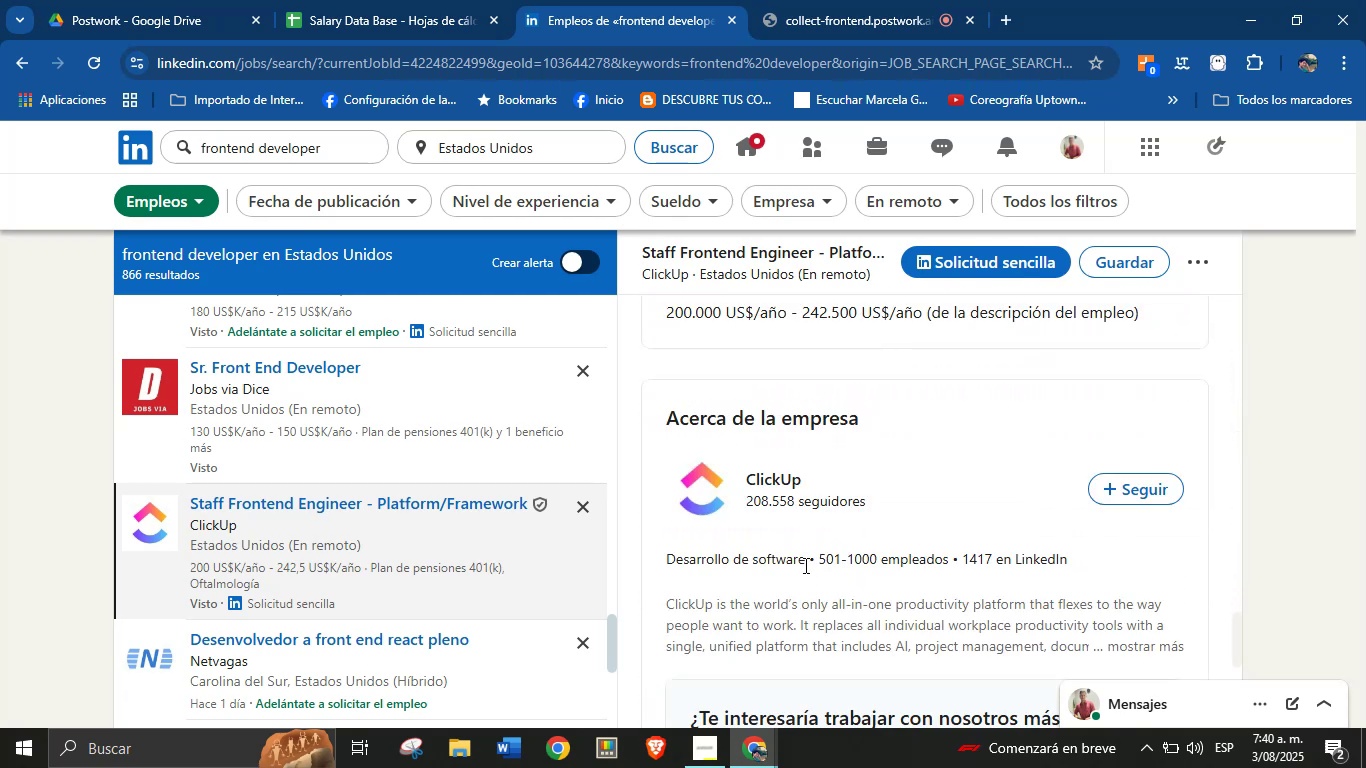 
left_click_drag(start_coordinate=[804, 563], to_coordinate=[666, 557])
 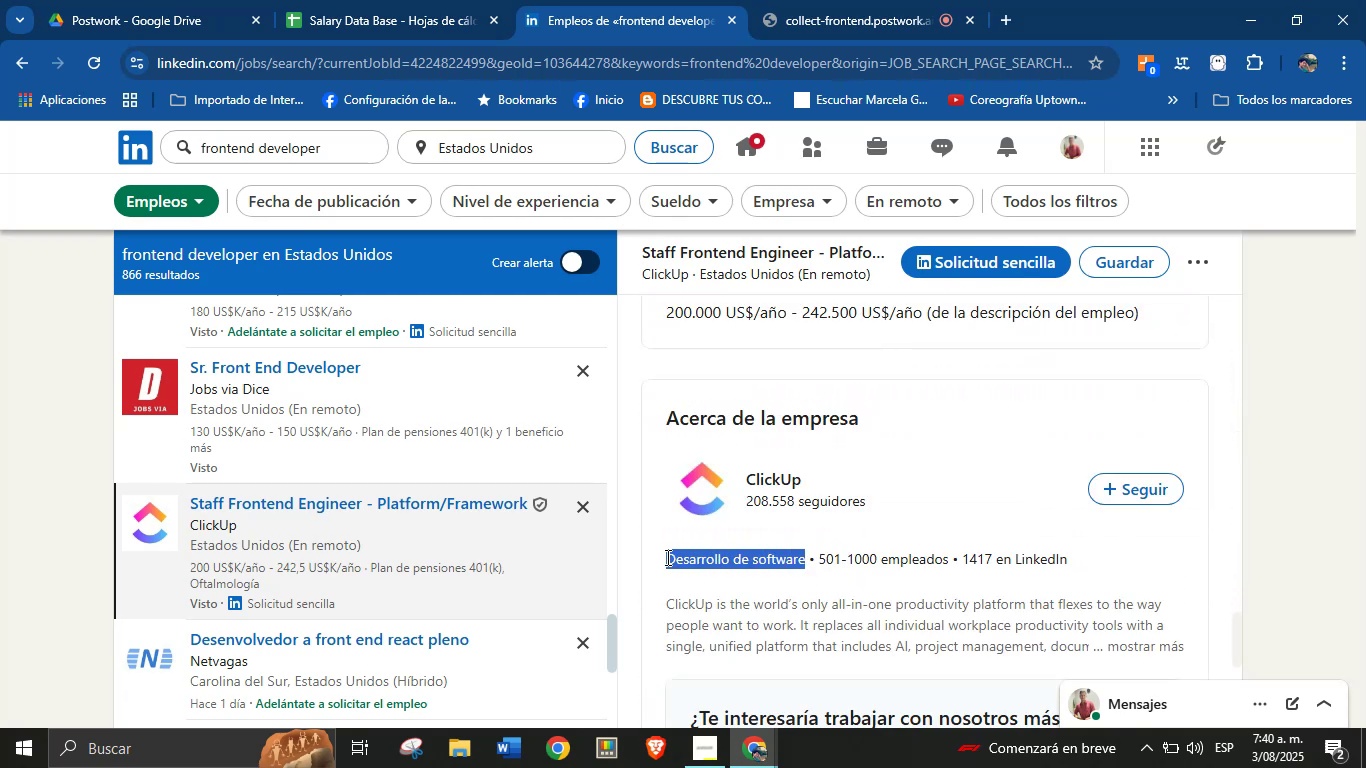 
key(Alt+AltLeft)
 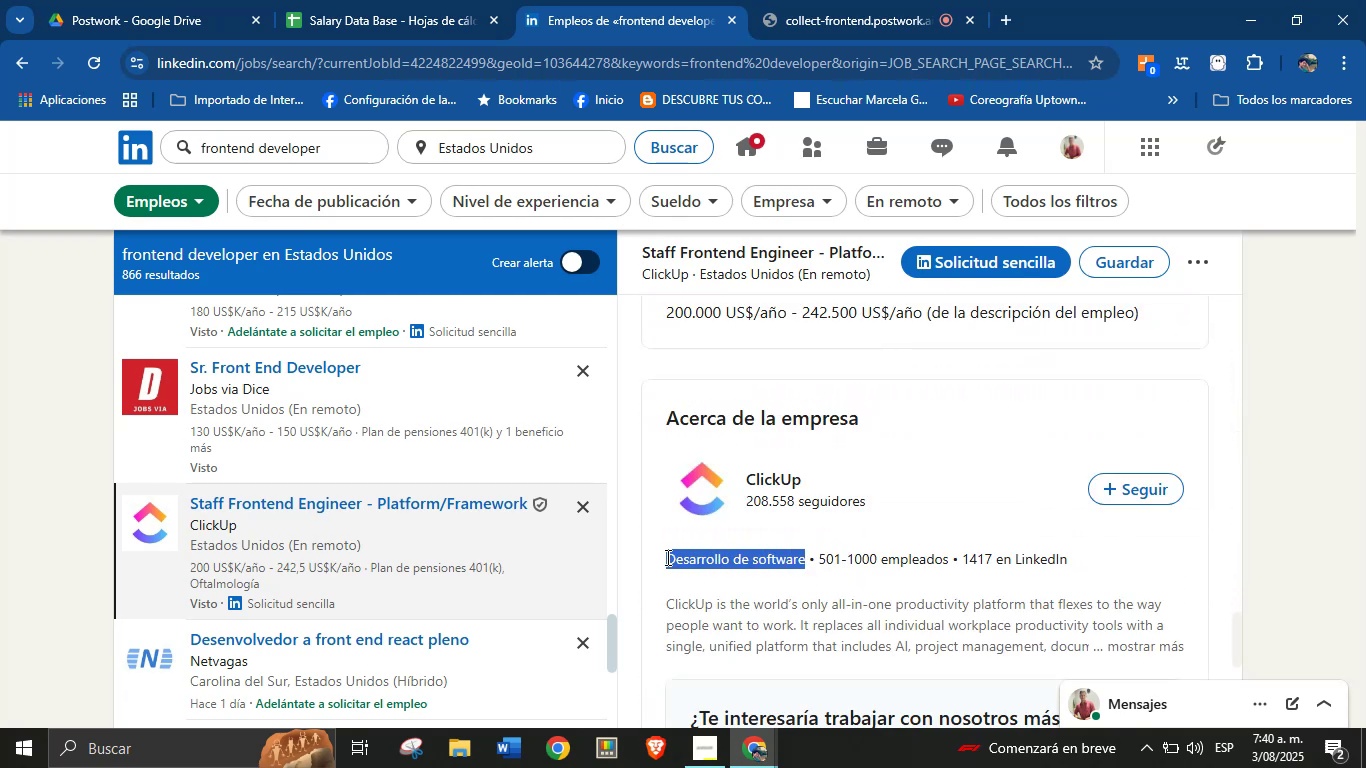 
key(Alt+Control+ControlLeft)
 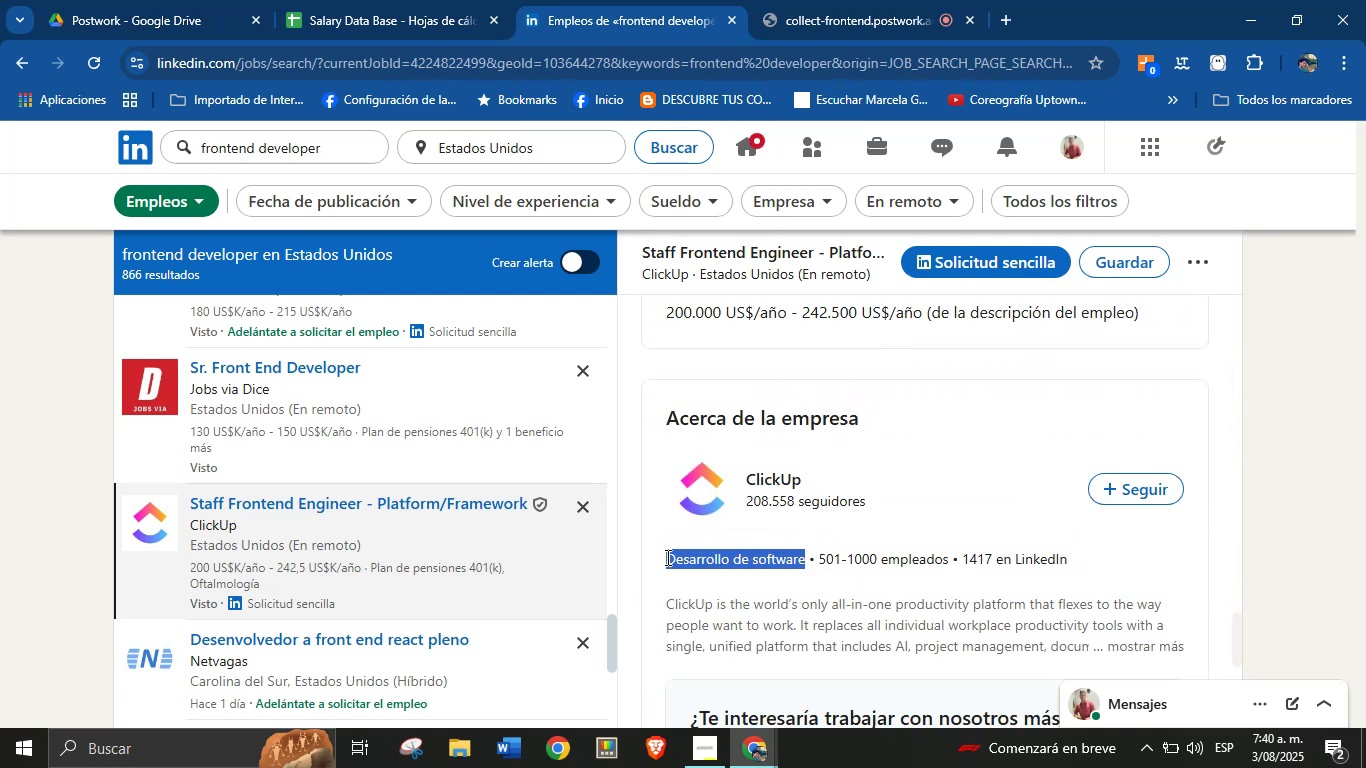 
key(Alt+Control+C)
 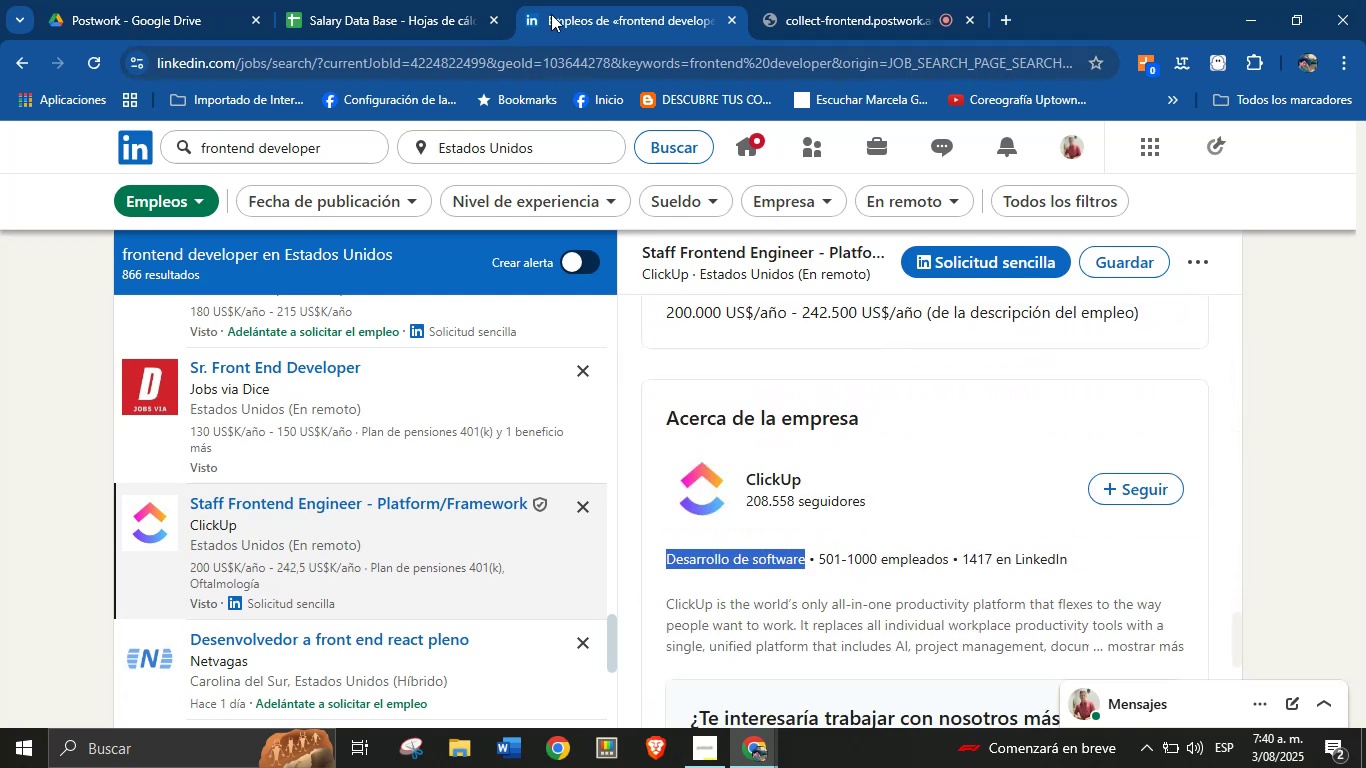 
left_click([419, 0])
 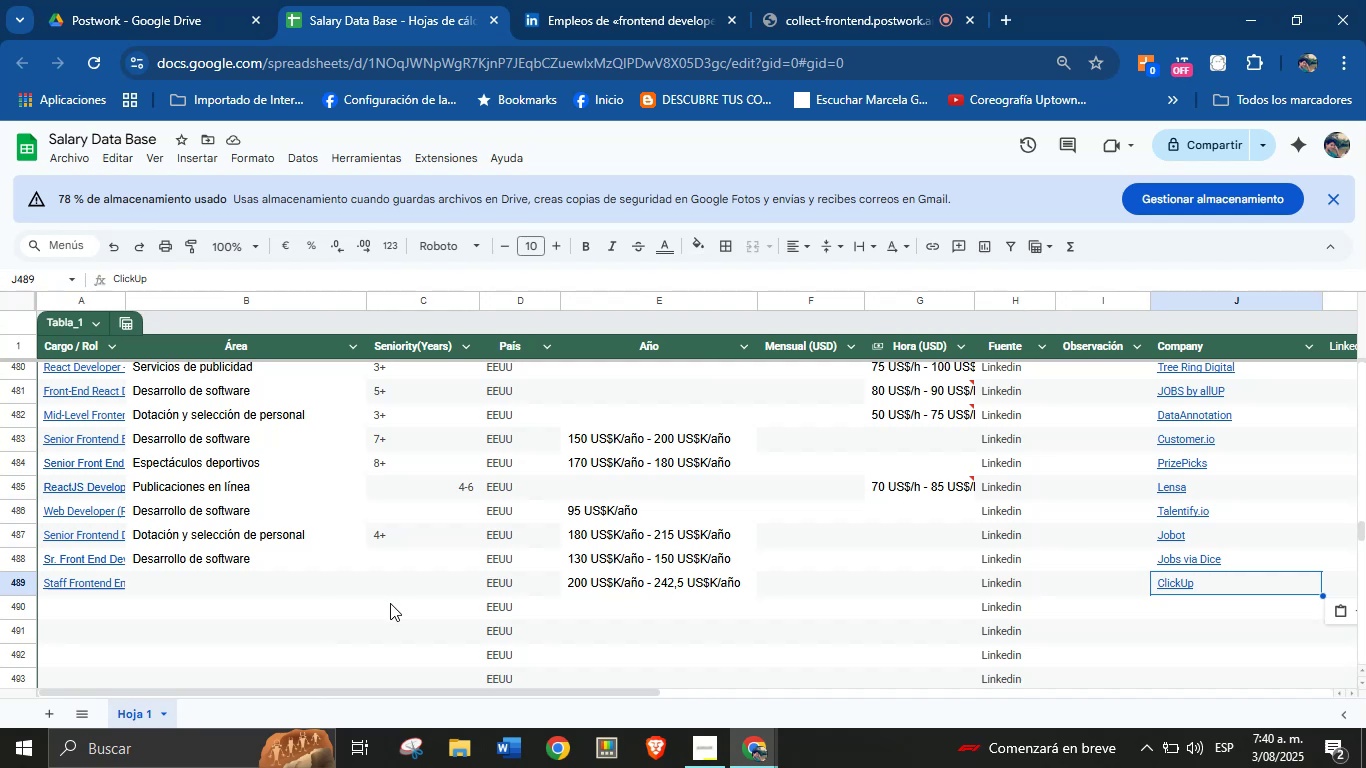 
left_click([393, 588])
 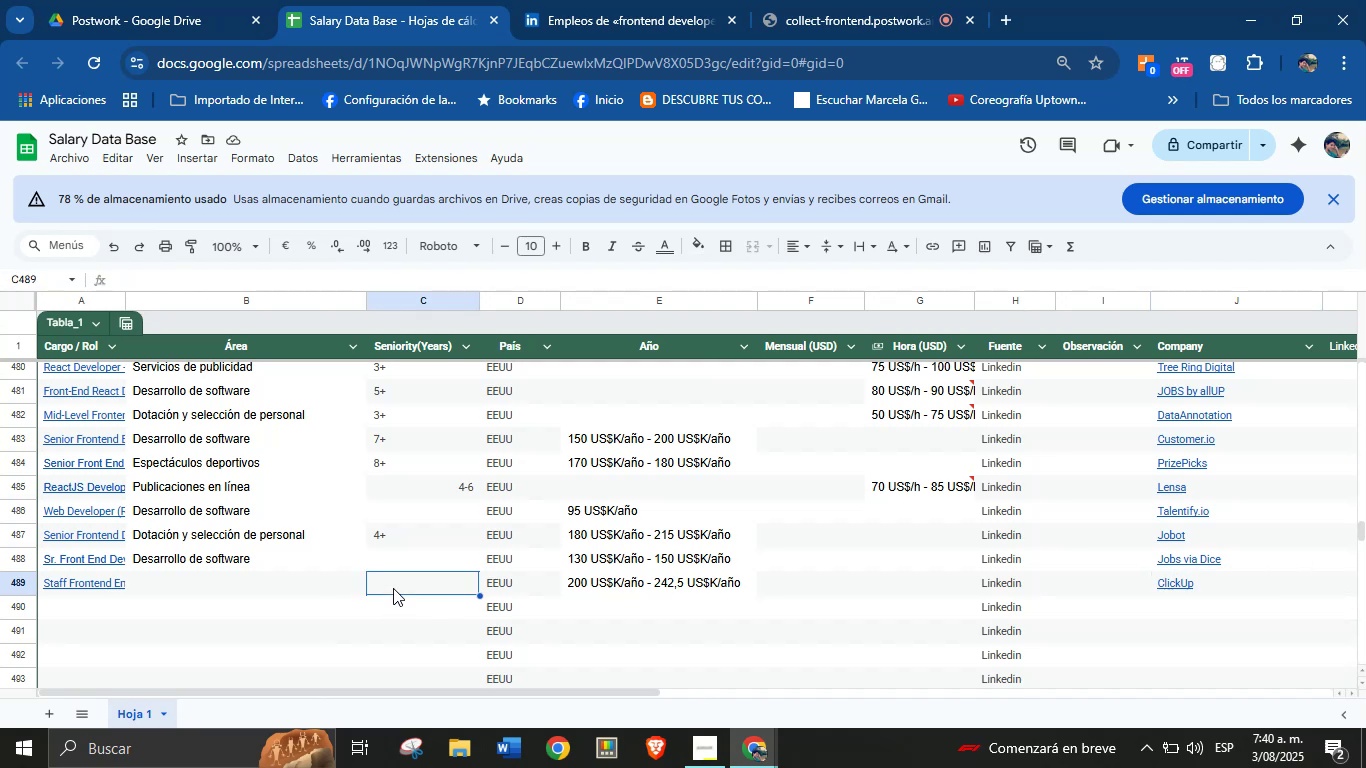 
key(5)
 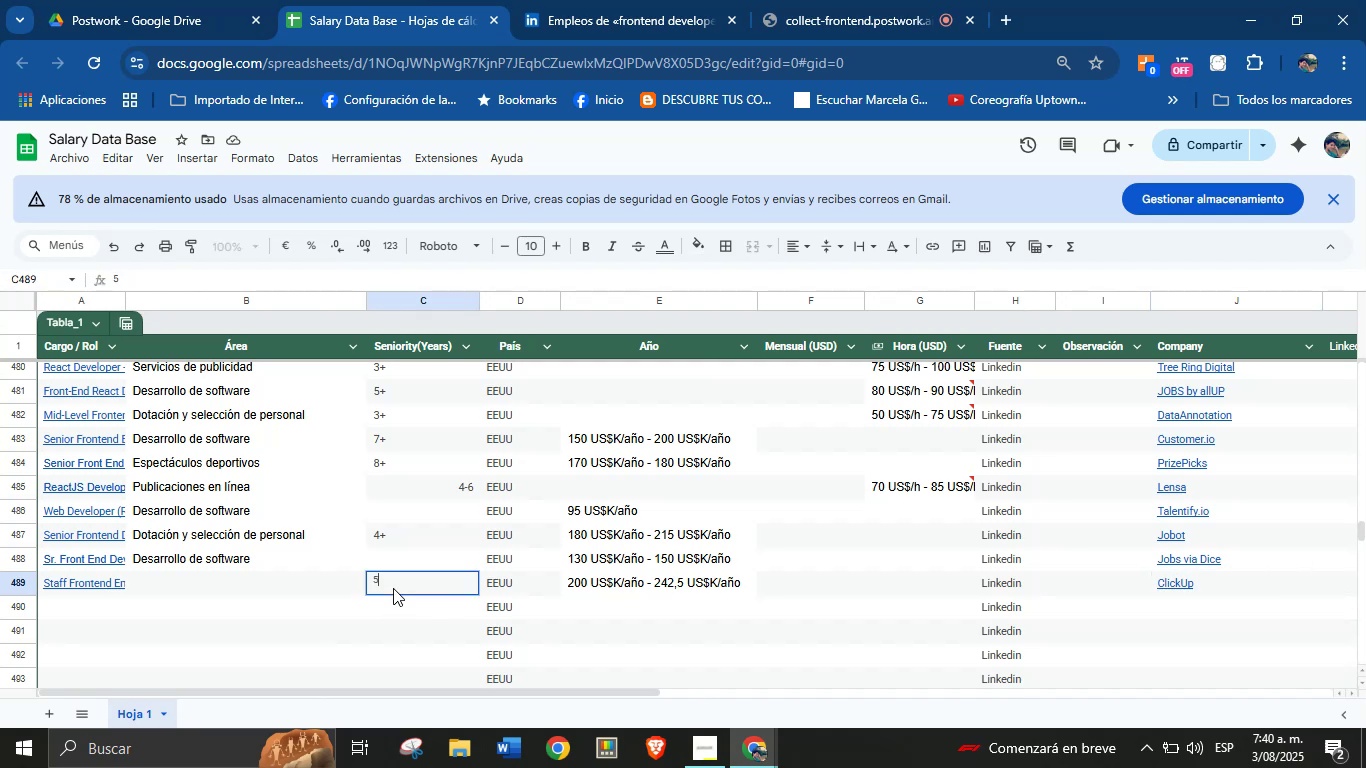 
key(Equal)
 